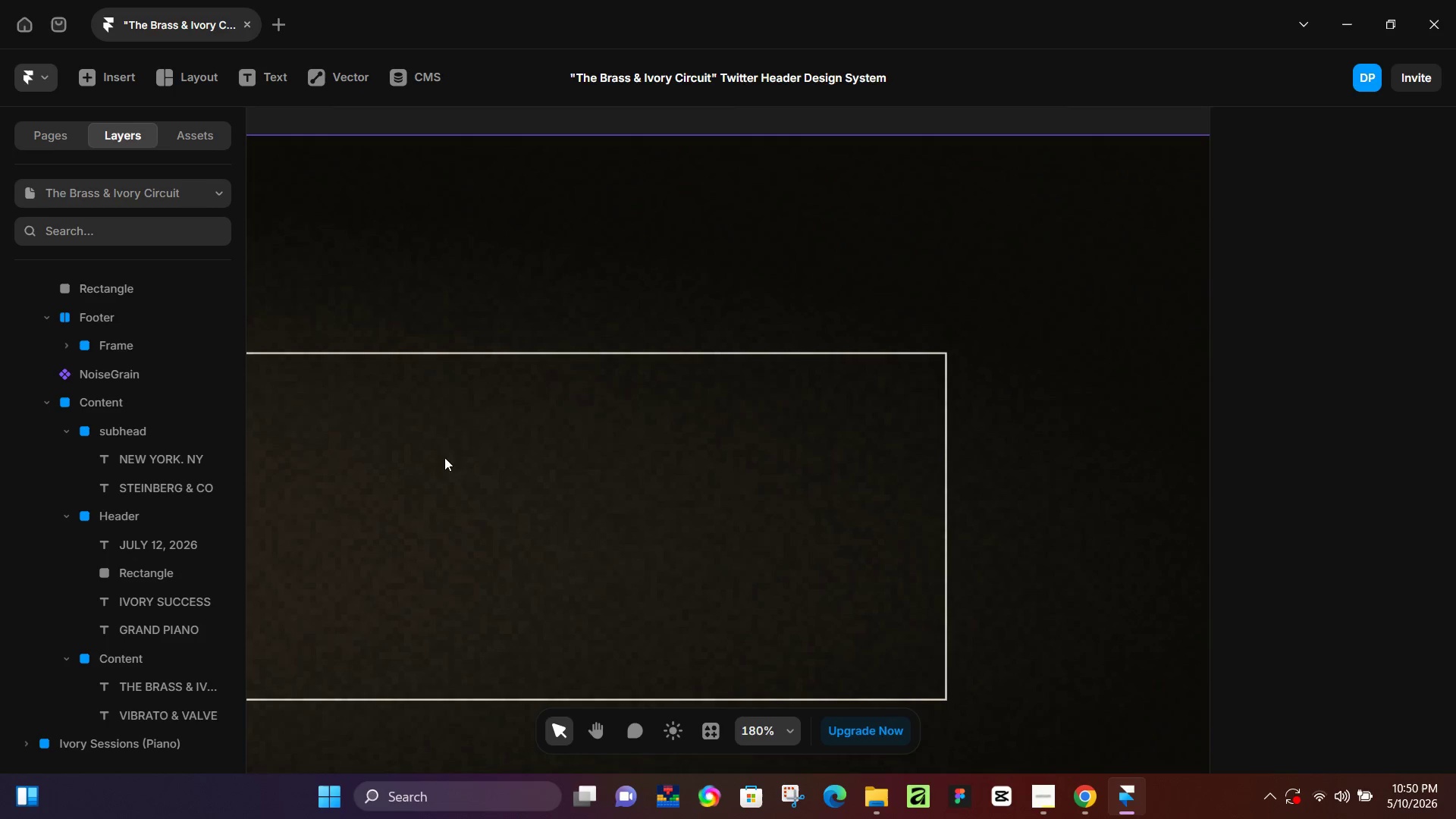 
left_click_drag(start_coordinate=[346, 438], to_coordinate=[479, 438])
 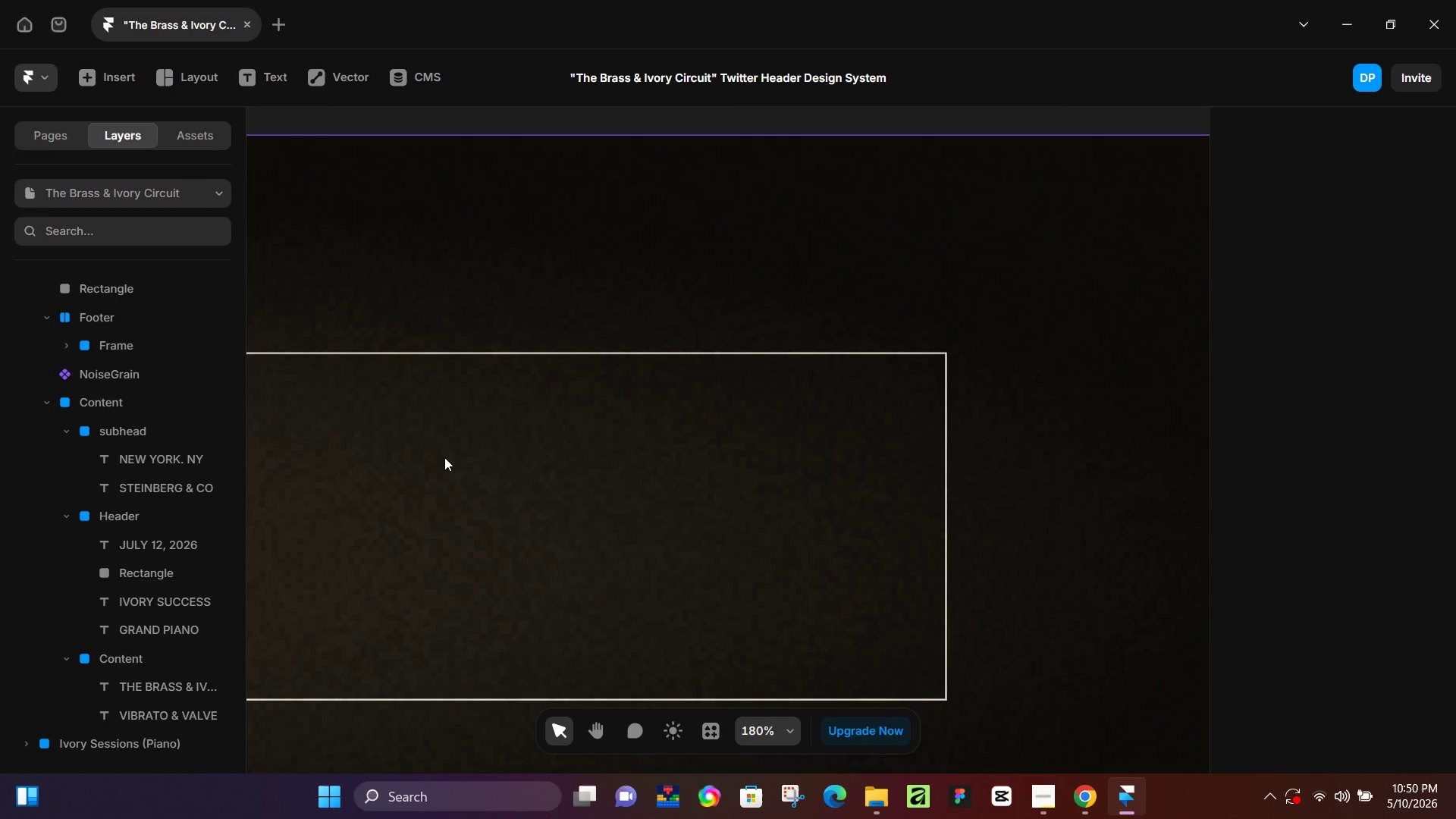 
hold_key(key=Space, duration=0.83)
 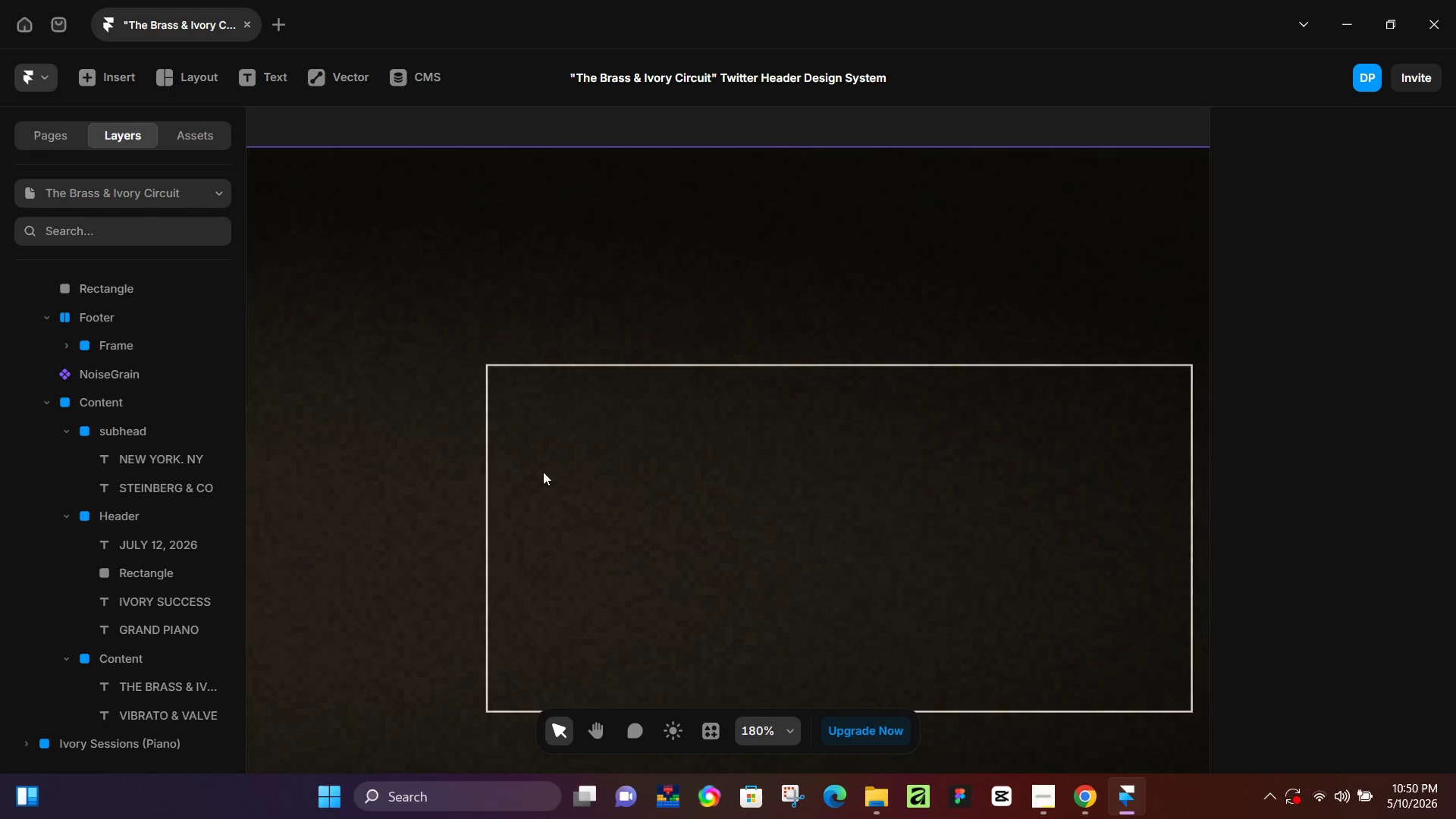 
left_click_drag(start_coordinate=[392, 477], to_coordinate=[638, 490])
 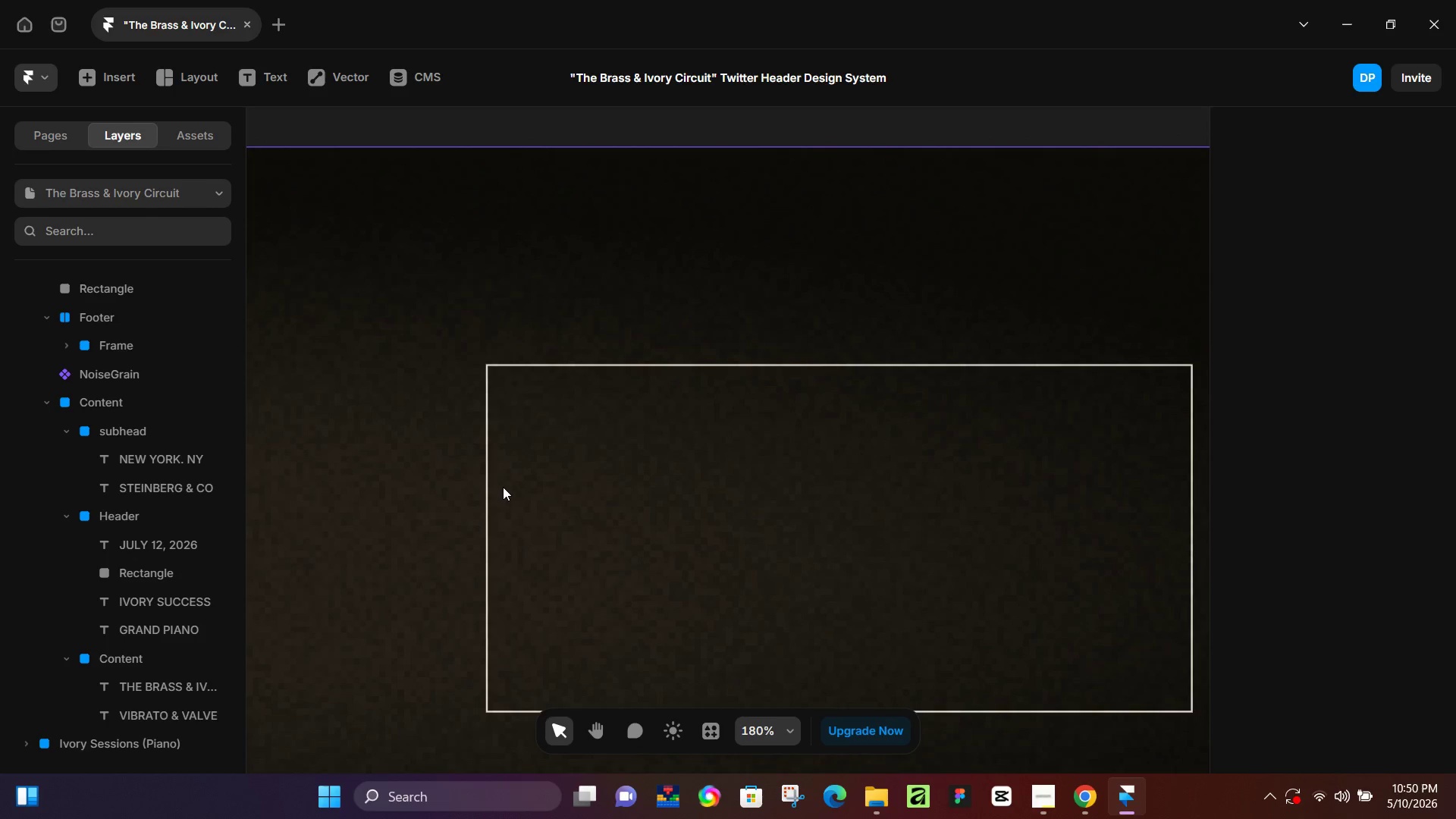 
left_click([642, 488])
 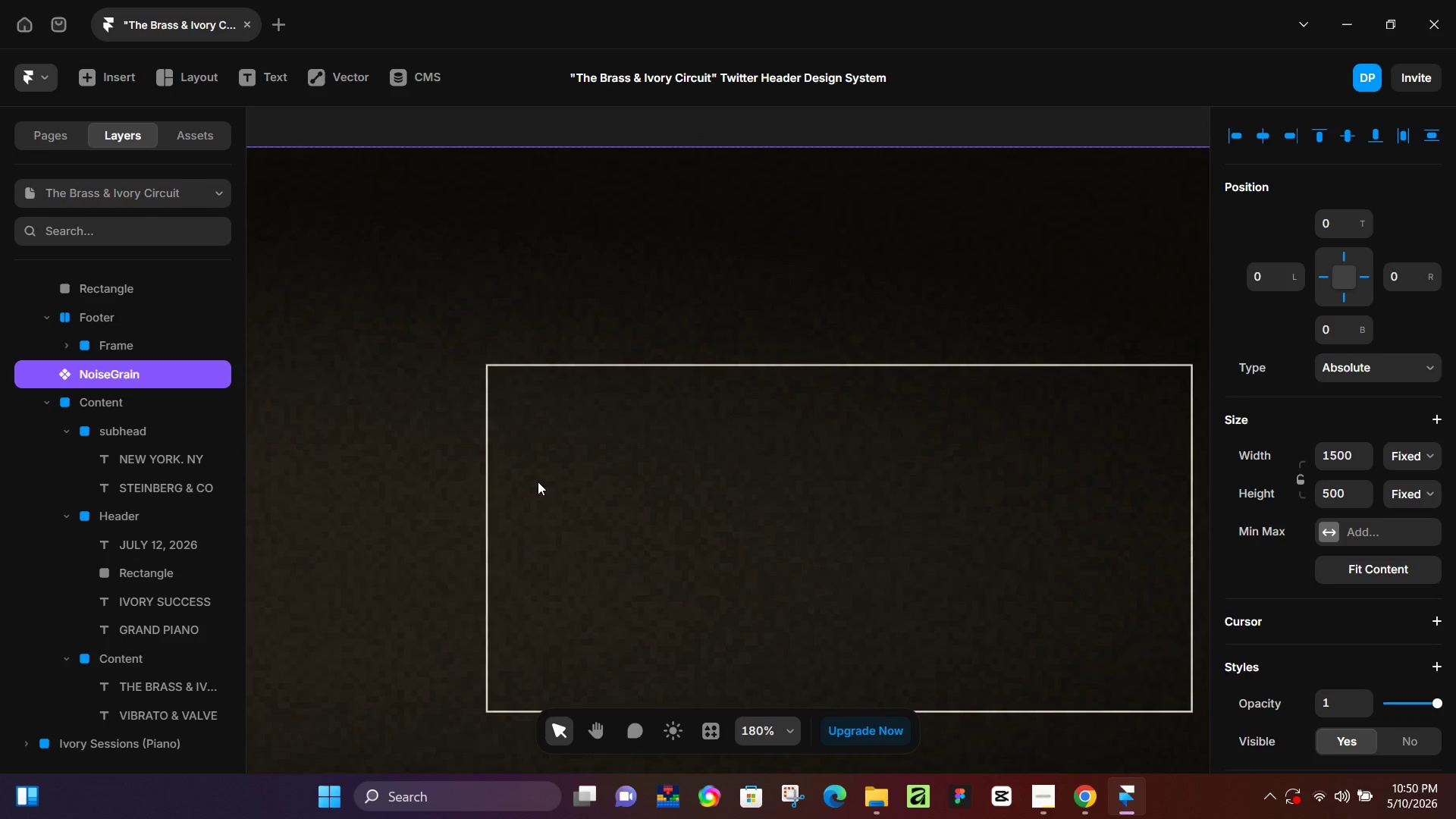 
key(O)
 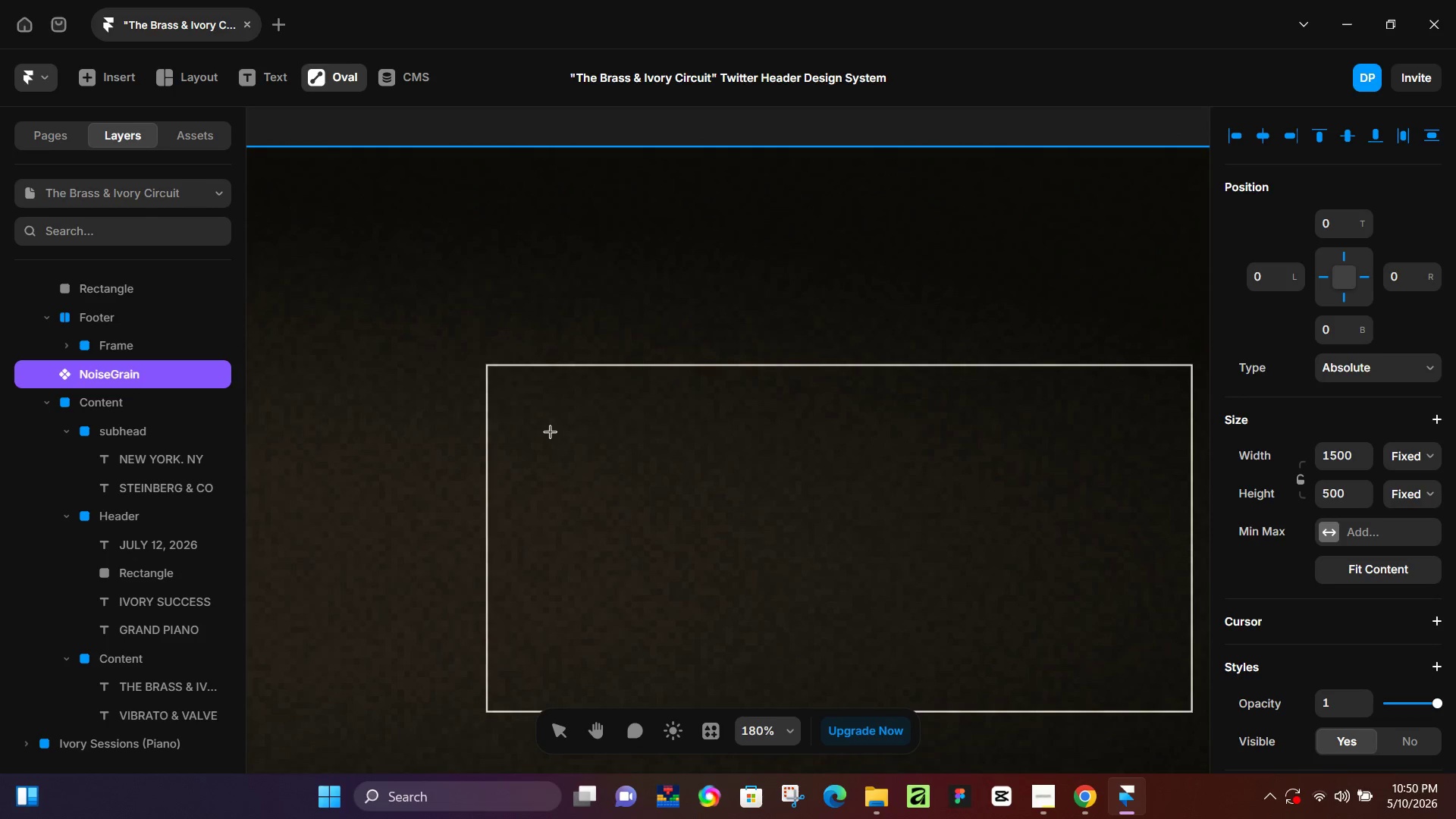 
hold_key(key=ShiftLeft, duration=1.52)
left_click_drag(start_coordinate=[543, 428], to_coordinate=[641, 515])
 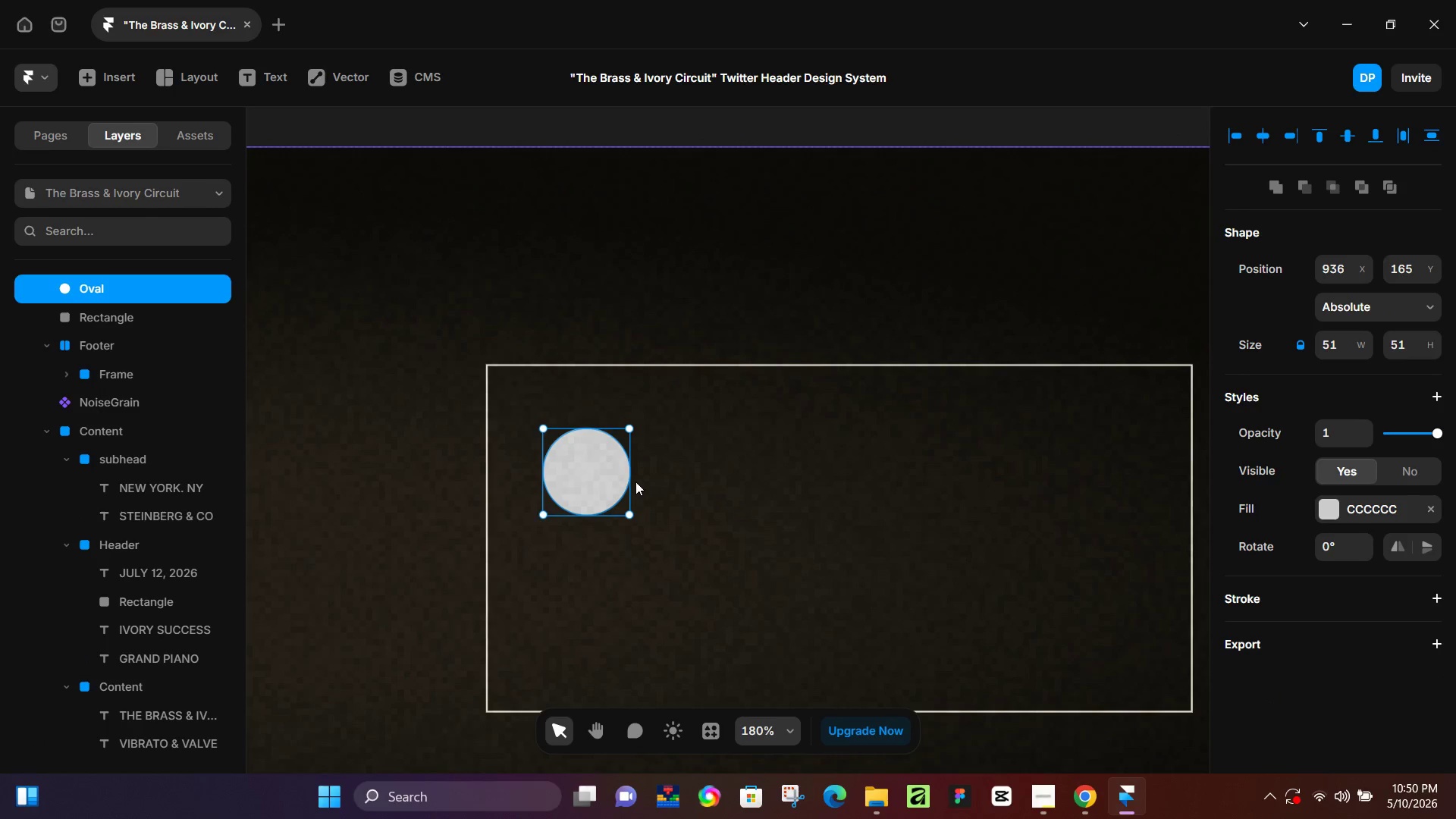 
hold_key(key=ShiftLeft, duration=0.72)
 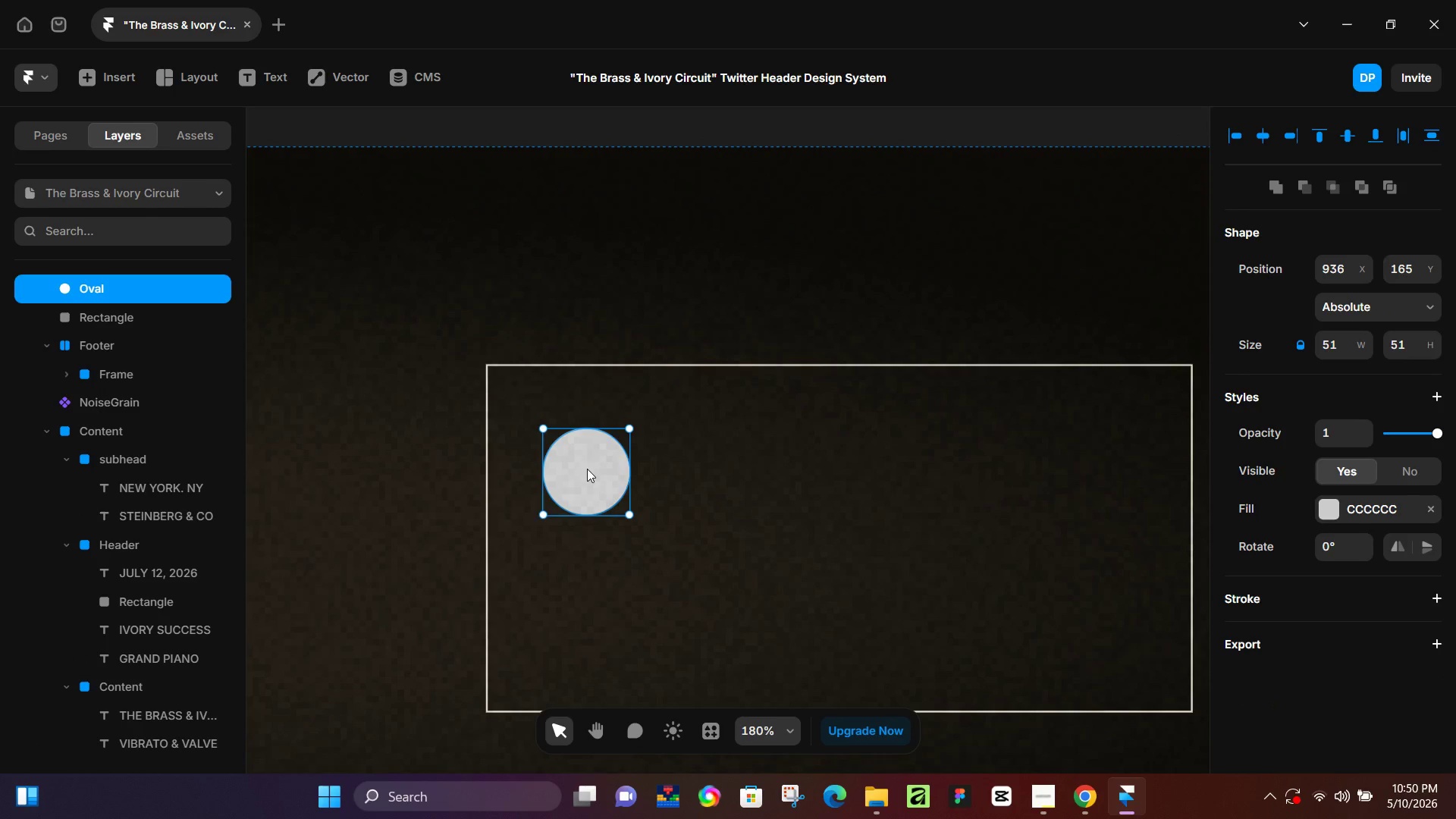 
hold_key(key=AltLeft, duration=0.36)
 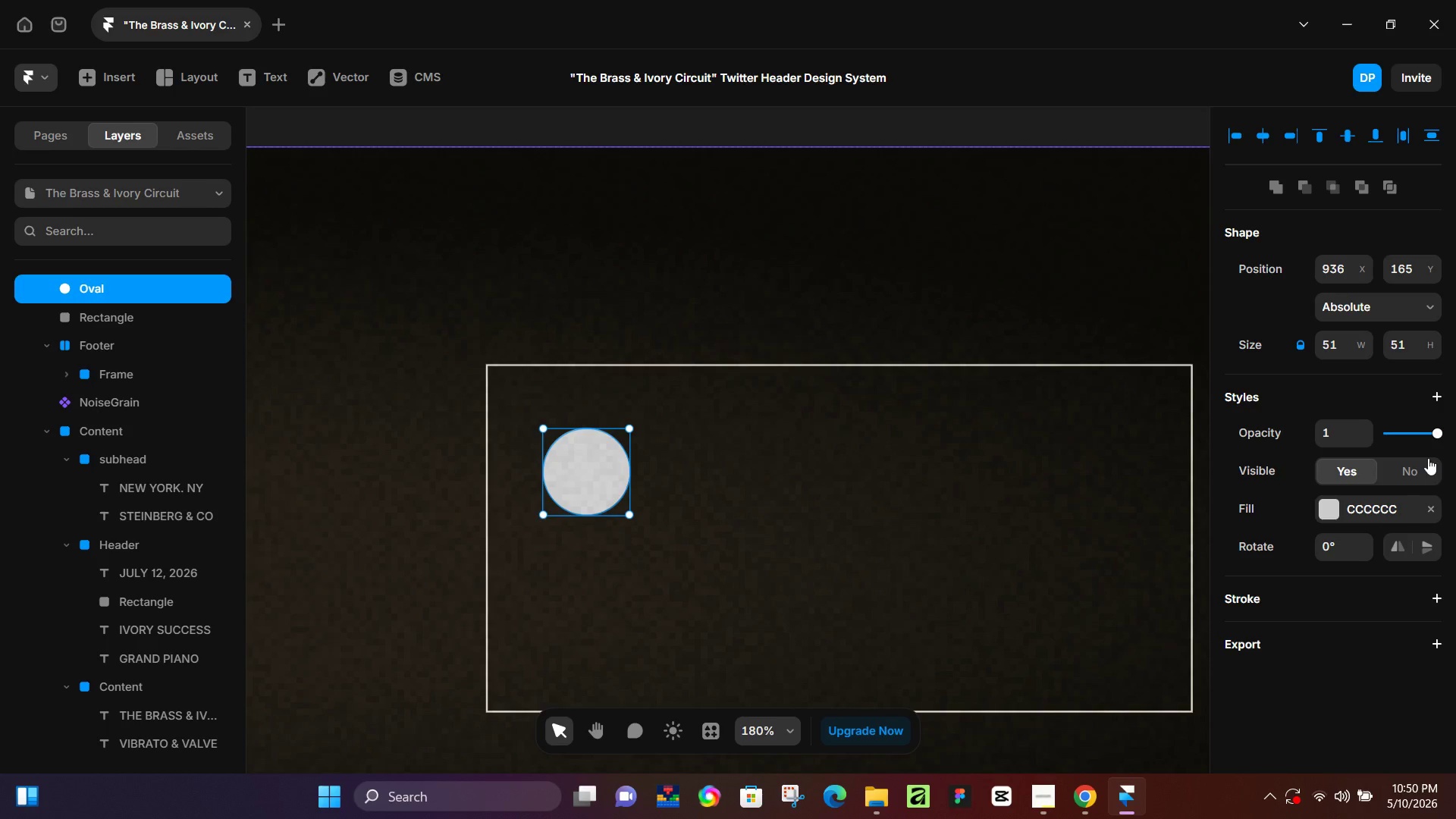 
left_click([1434, 504])
 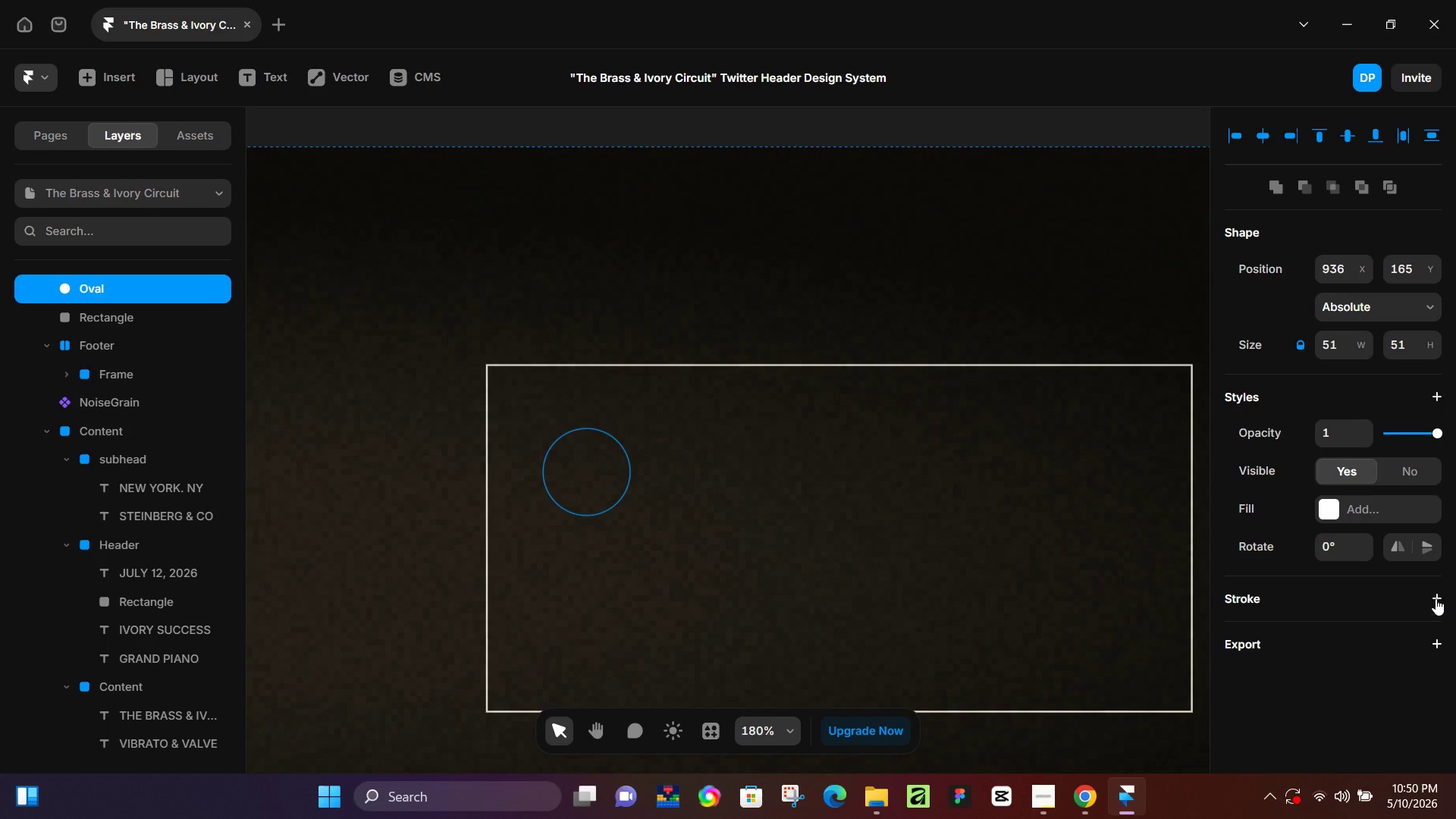 
left_click([1432, 593])
 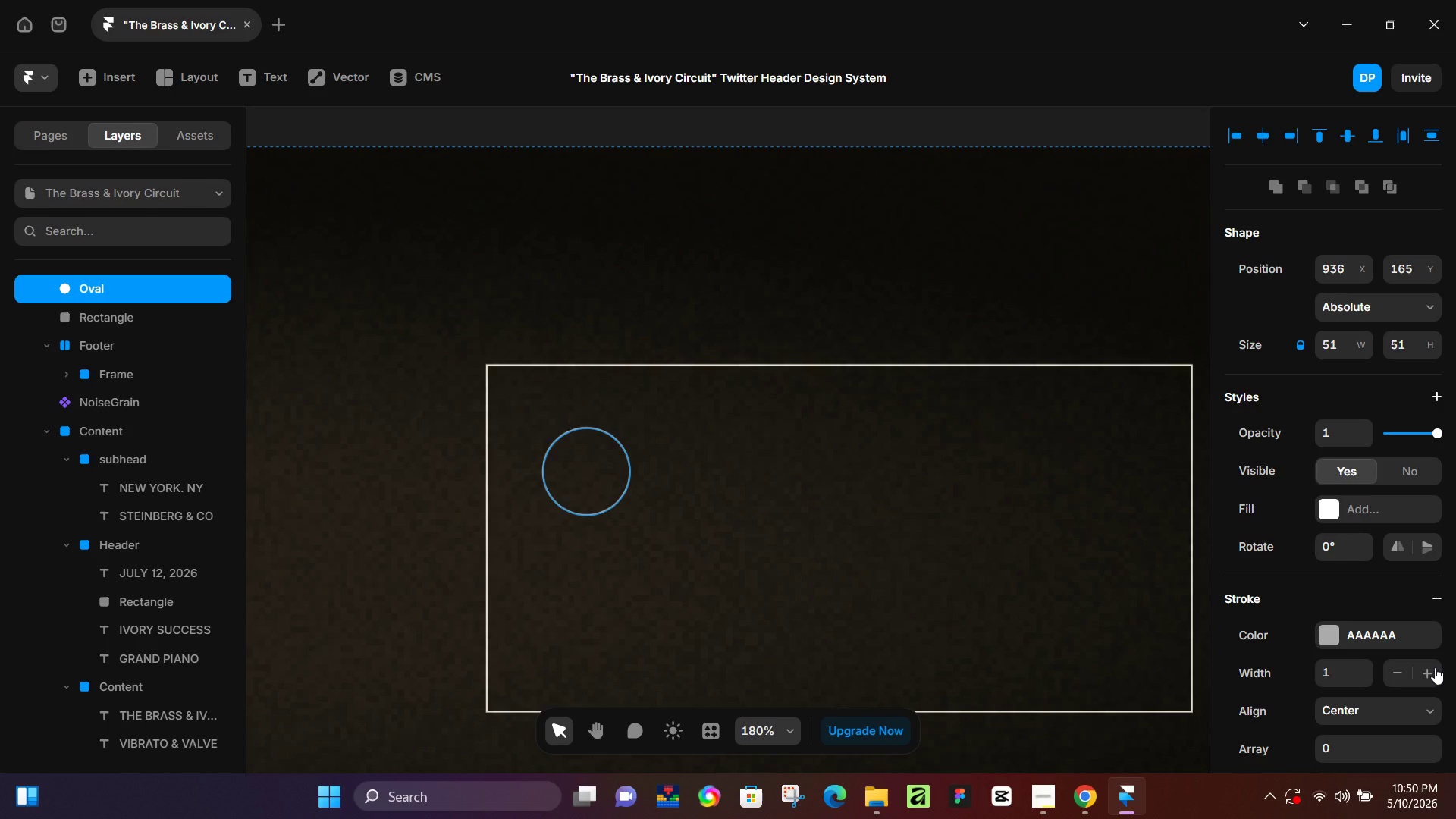 
left_click([1434, 667])
 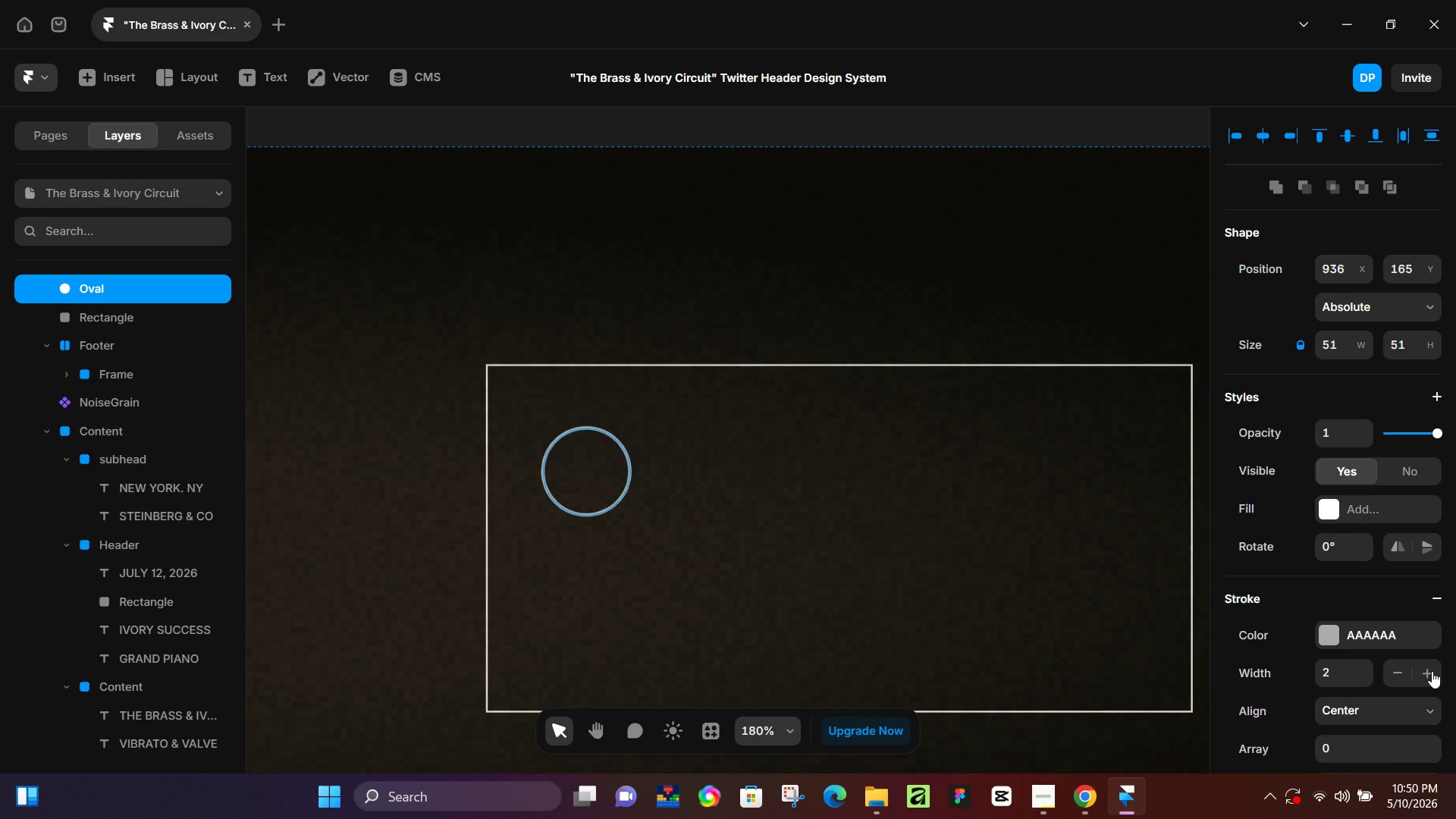 
left_click([1432, 671])
 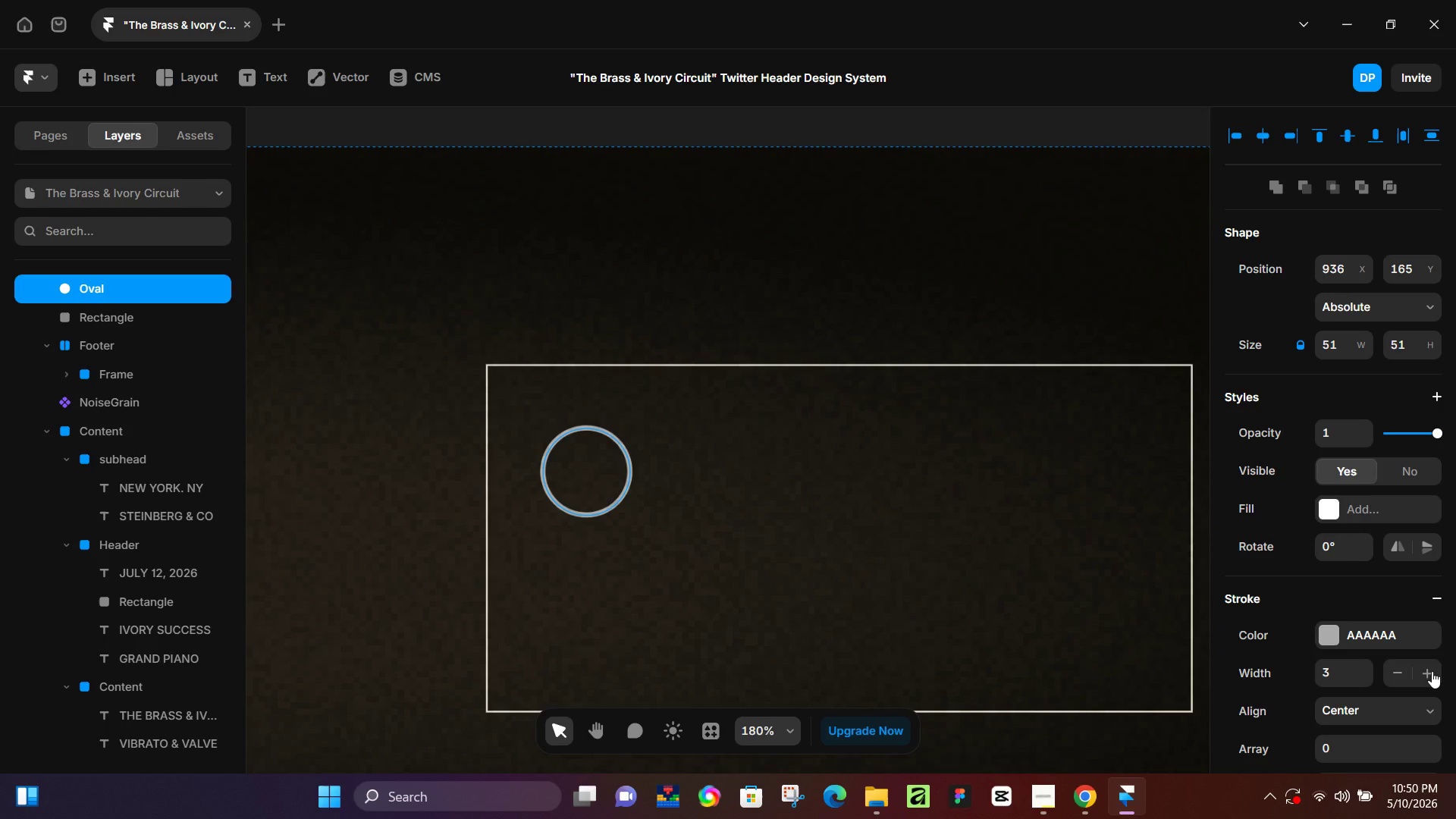 
left_click([1432, 671])
 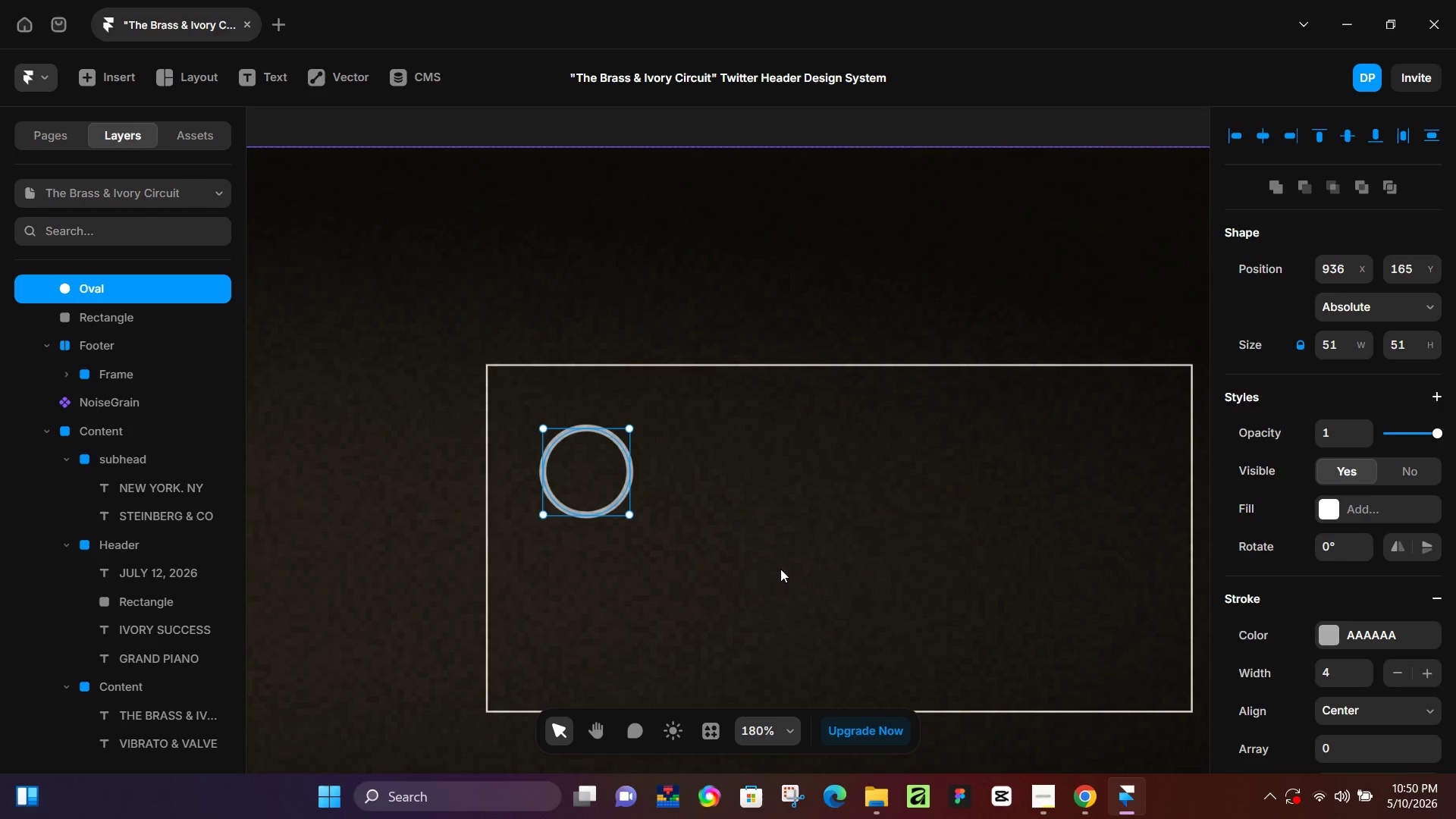 
key(Control+D)
 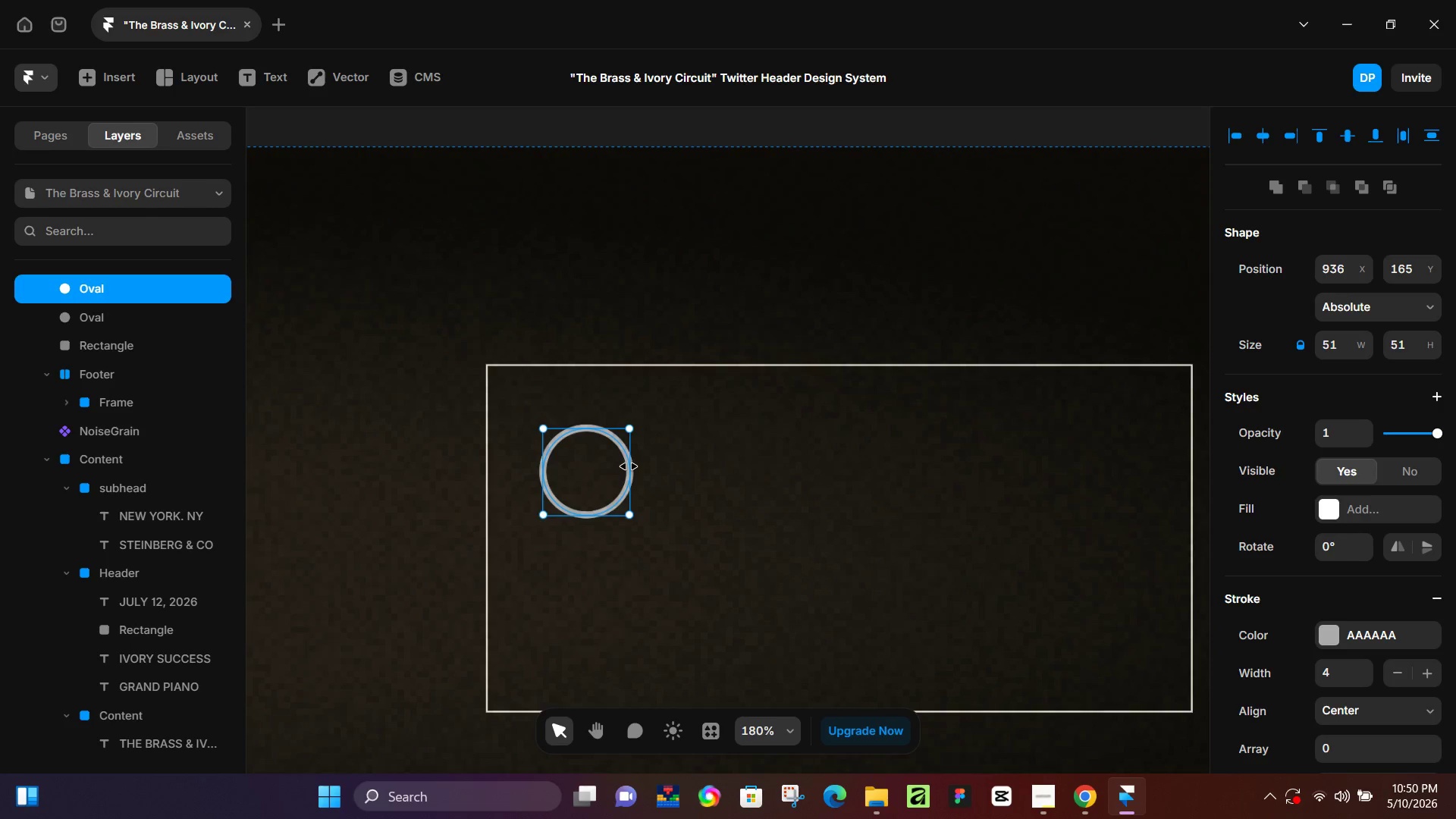 
hold_key(key=ControlLeft, duration=0.39)
scroll: coordinate [614, 446], scroll_direction: up, amount: 3.0
 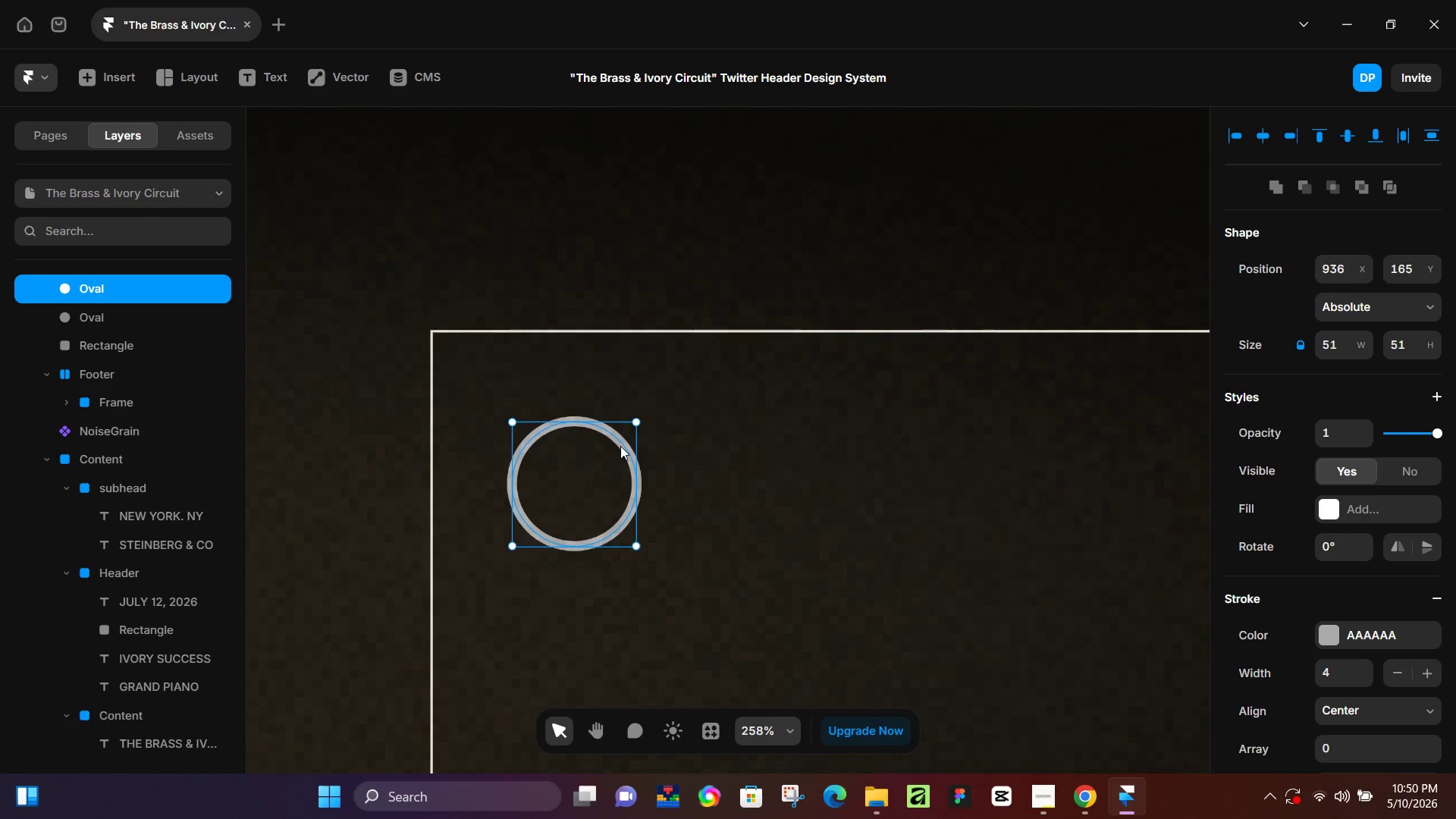 
left_click_drag(start_coordinate=[623, 446], to_coordinate=[811, 449])
 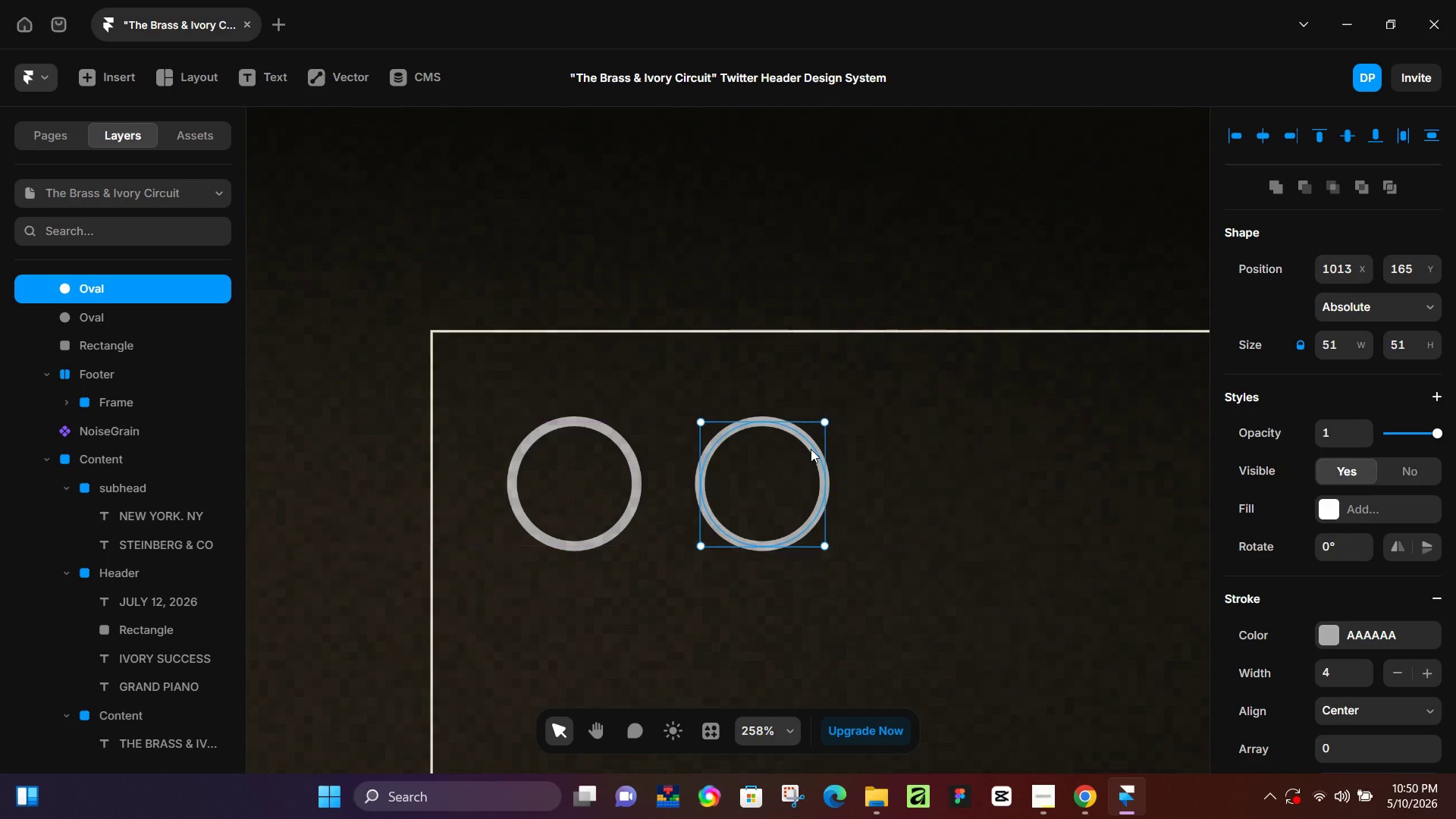 
key(Control+D)
 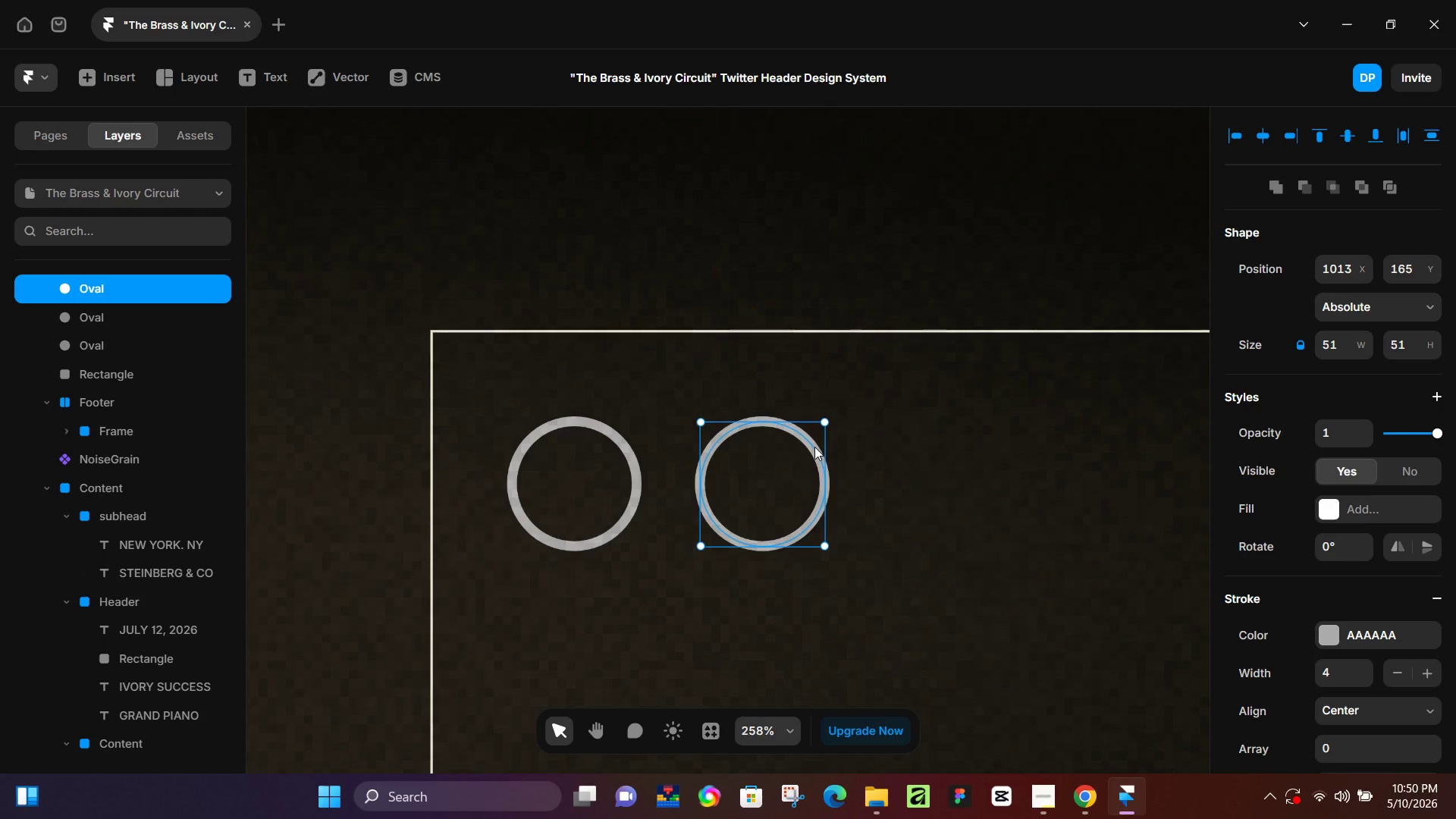 
left_click_drag(start_coordinate=[814, 447], to_coordinate=[999, 447])
 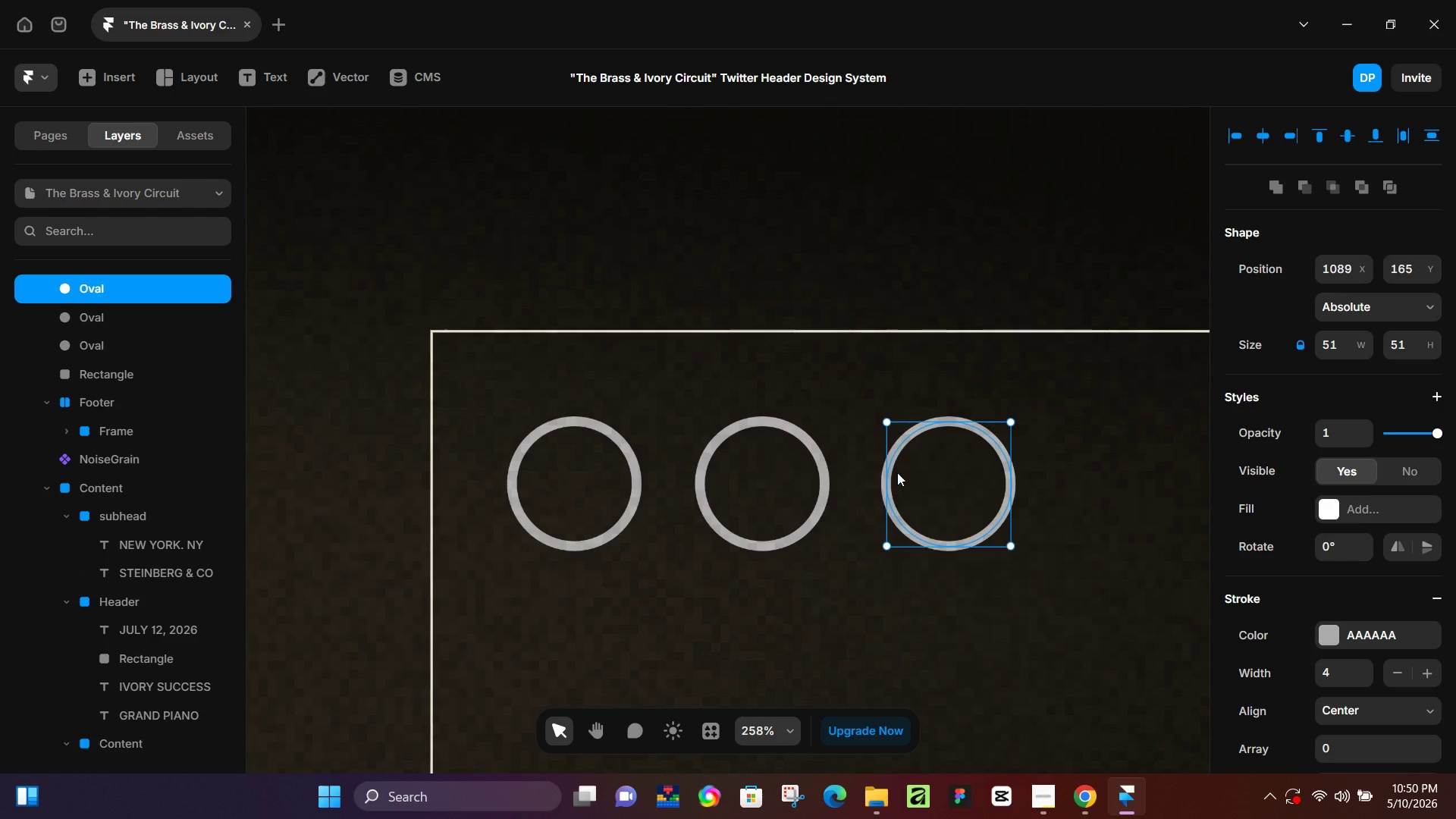 
hold_key(key=ShiftLeft, duration=1.51)
left_click([823, 473])
 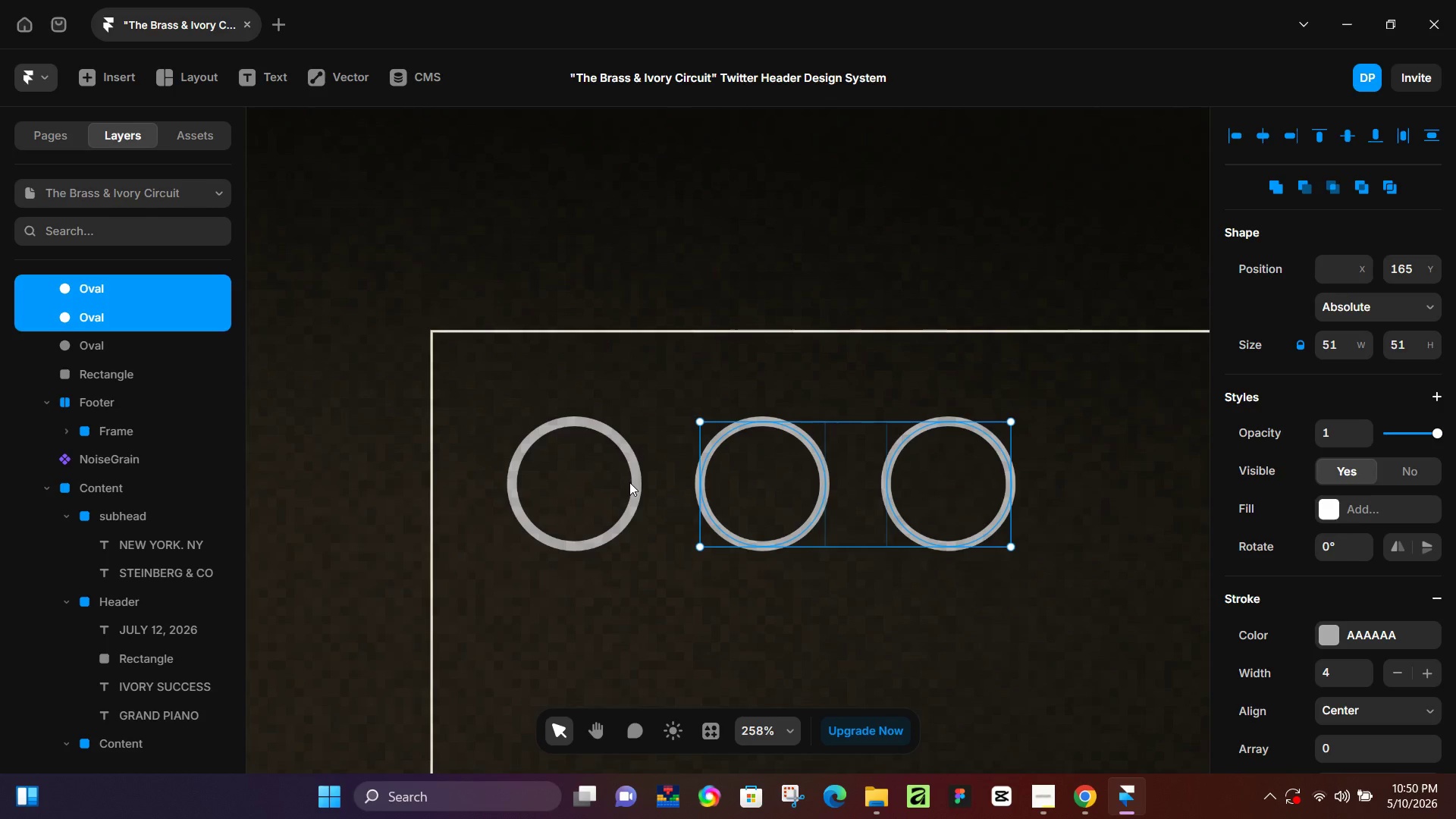 
hold_key(key=ShiftLeft, duration=0.44)
left_click([635, 483])
 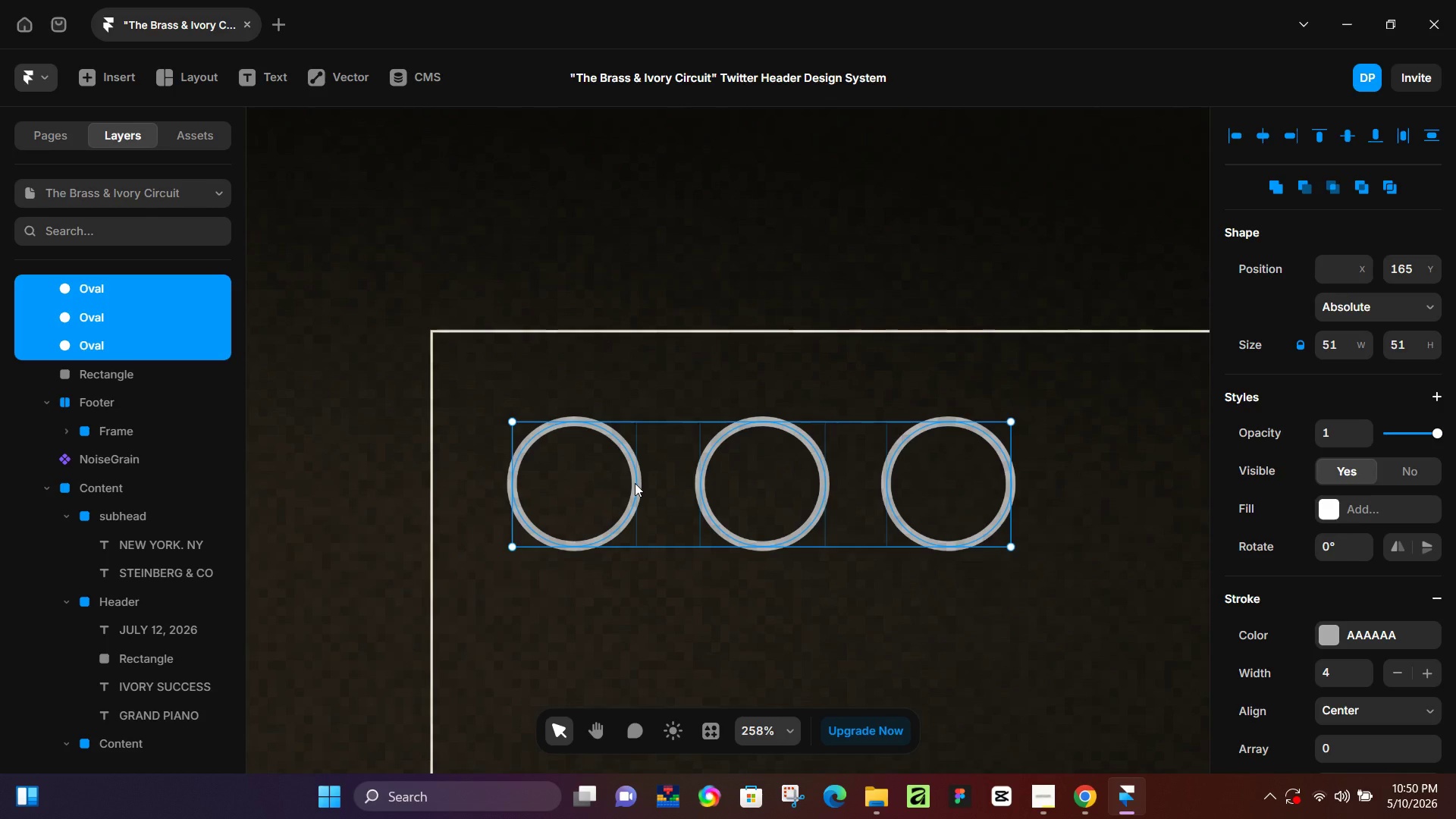 
key(Control+G)
 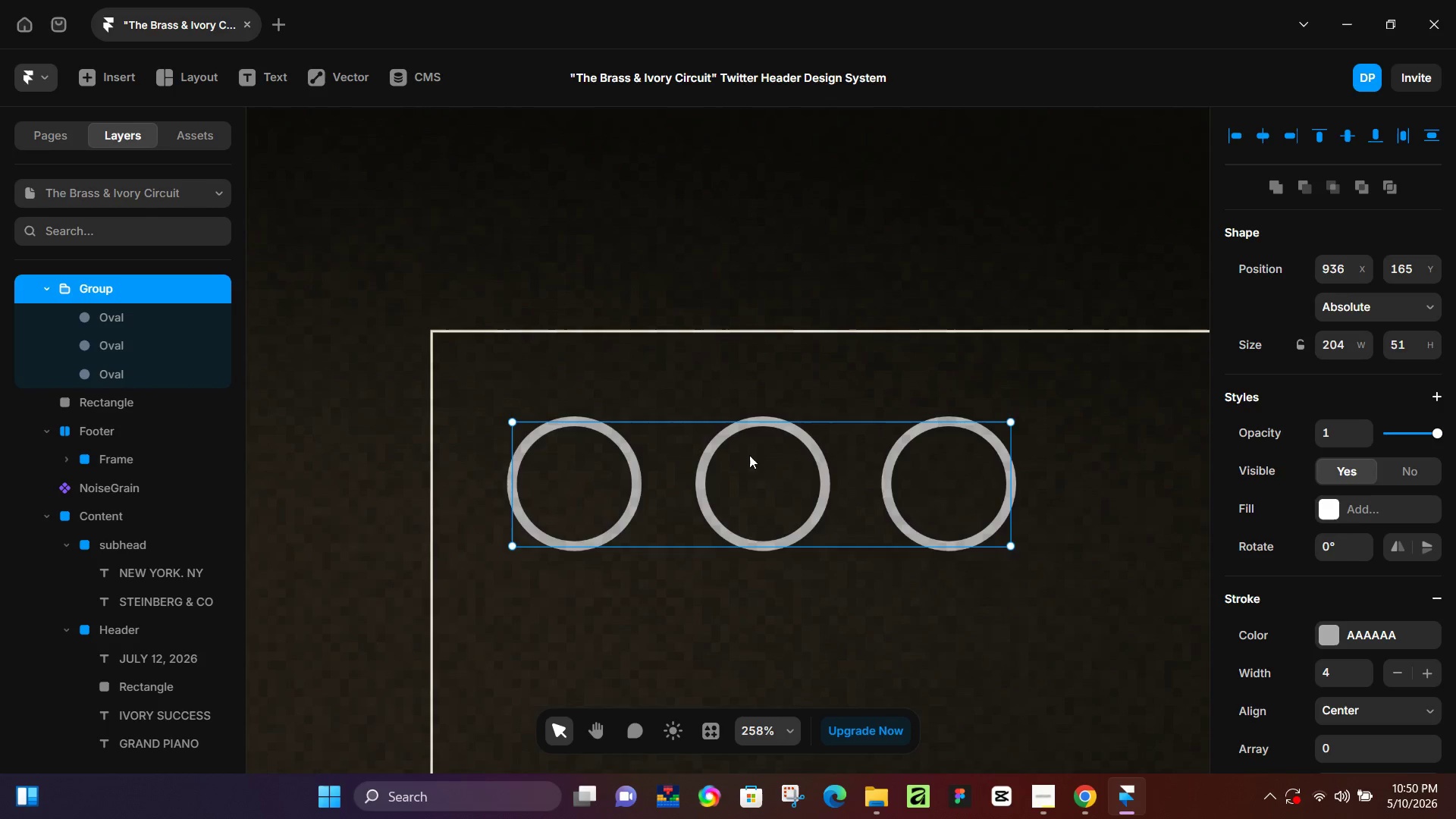 
hold_key(key=ShiftLeft, duration=1.05)
 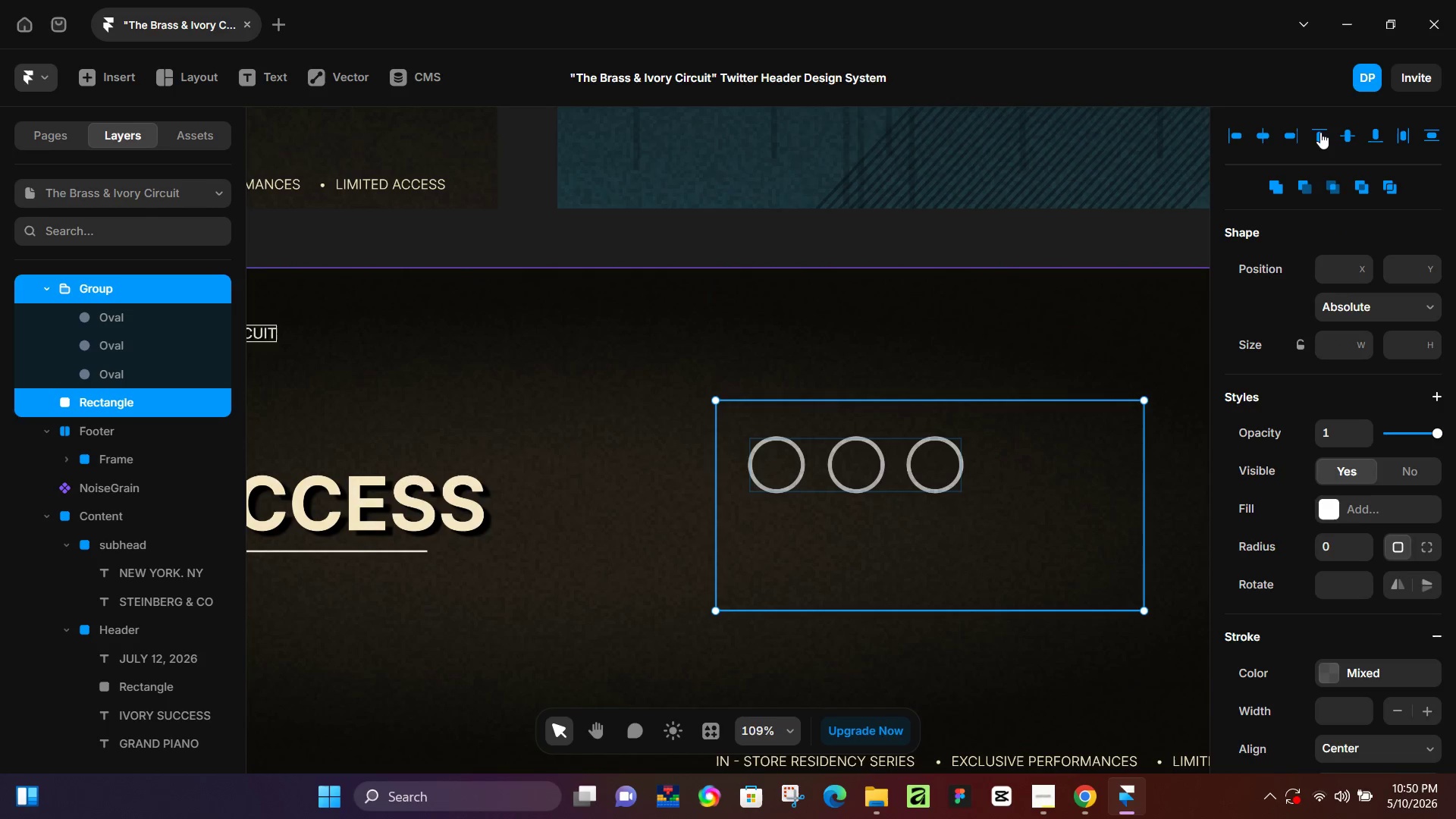 
scroll: coordinate [962, 457], scroll_direction: down, amount: 8.0
 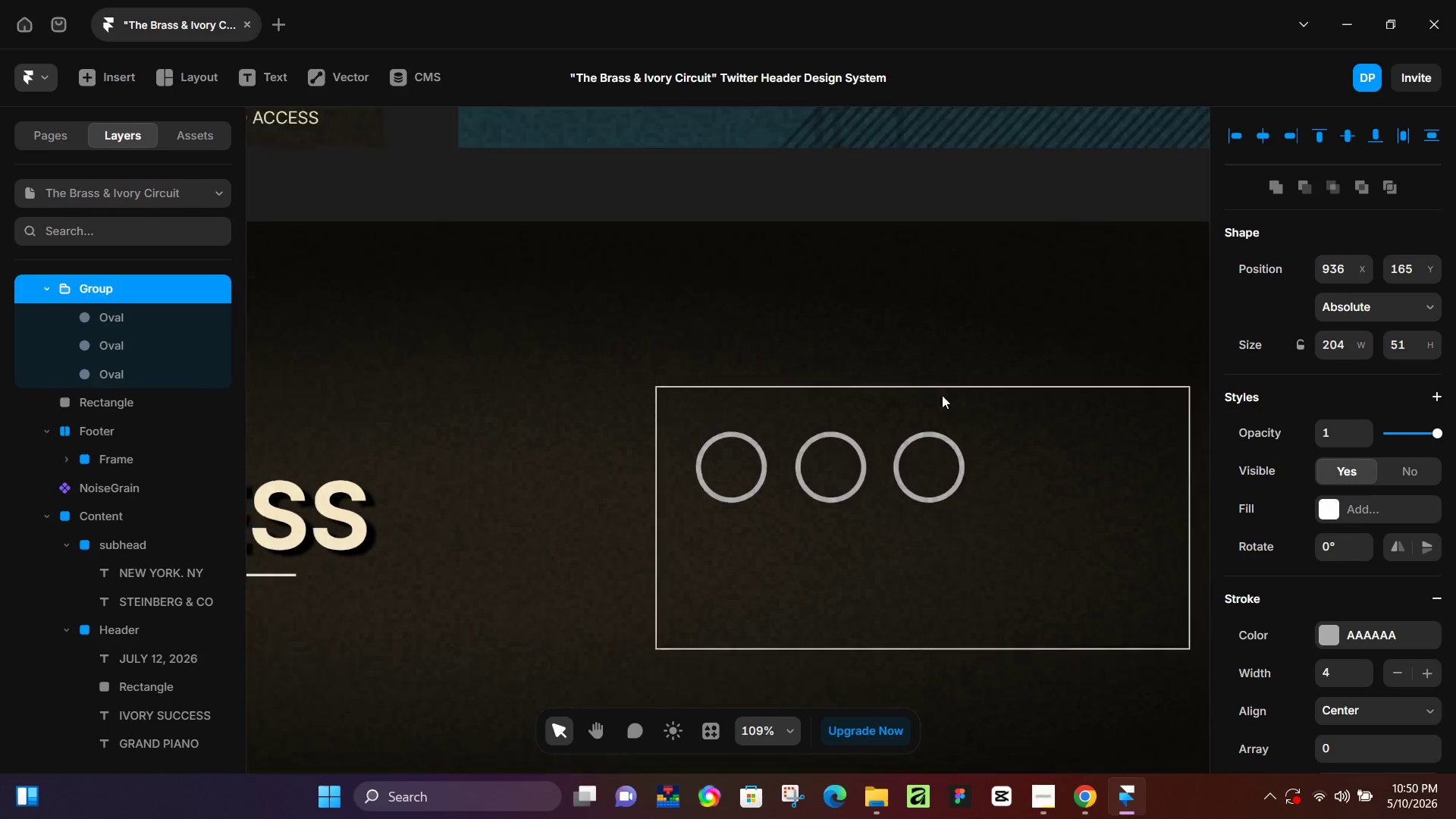 
left_click([953, 401])
 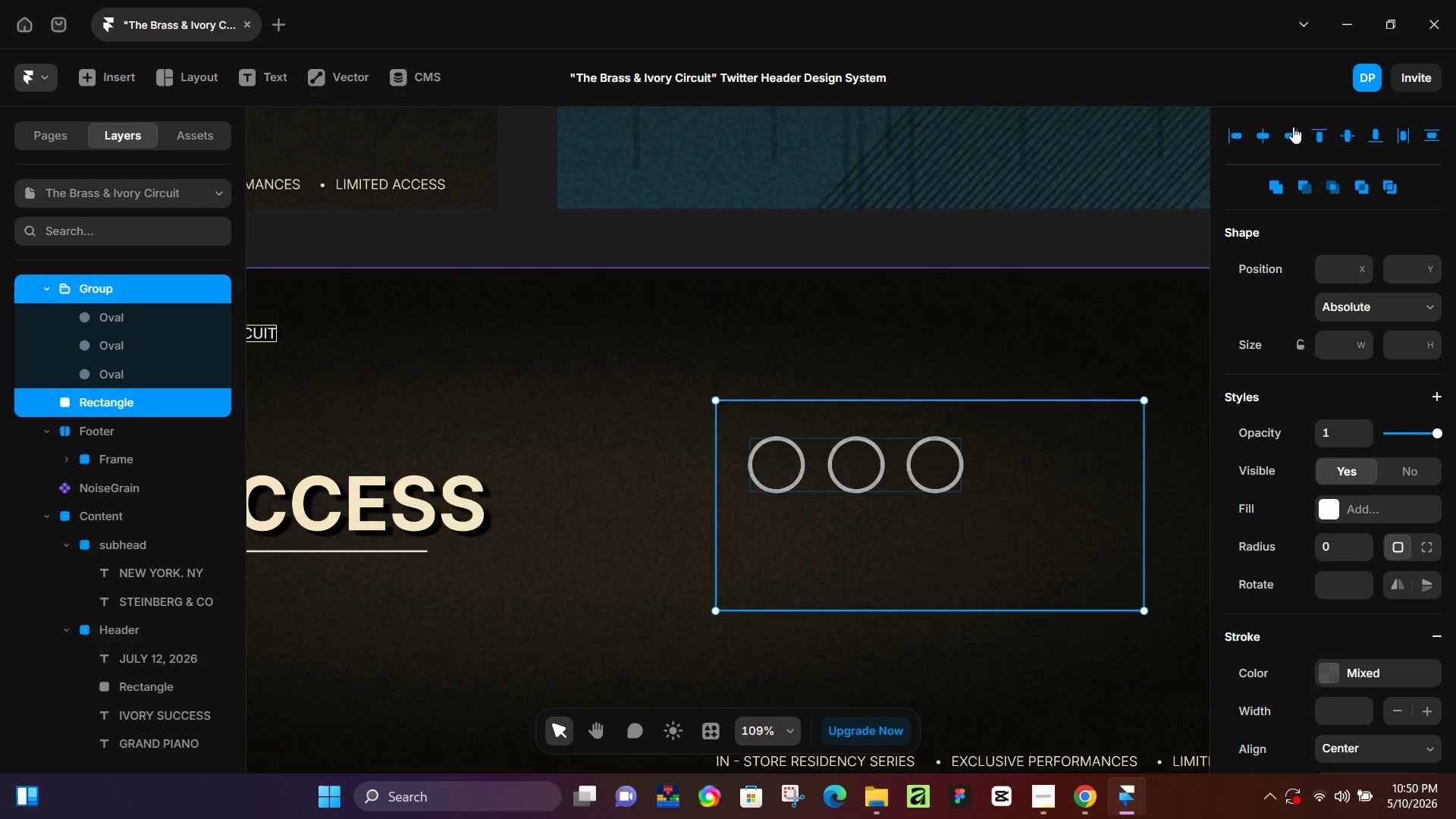 
left_click([1269, 135])
 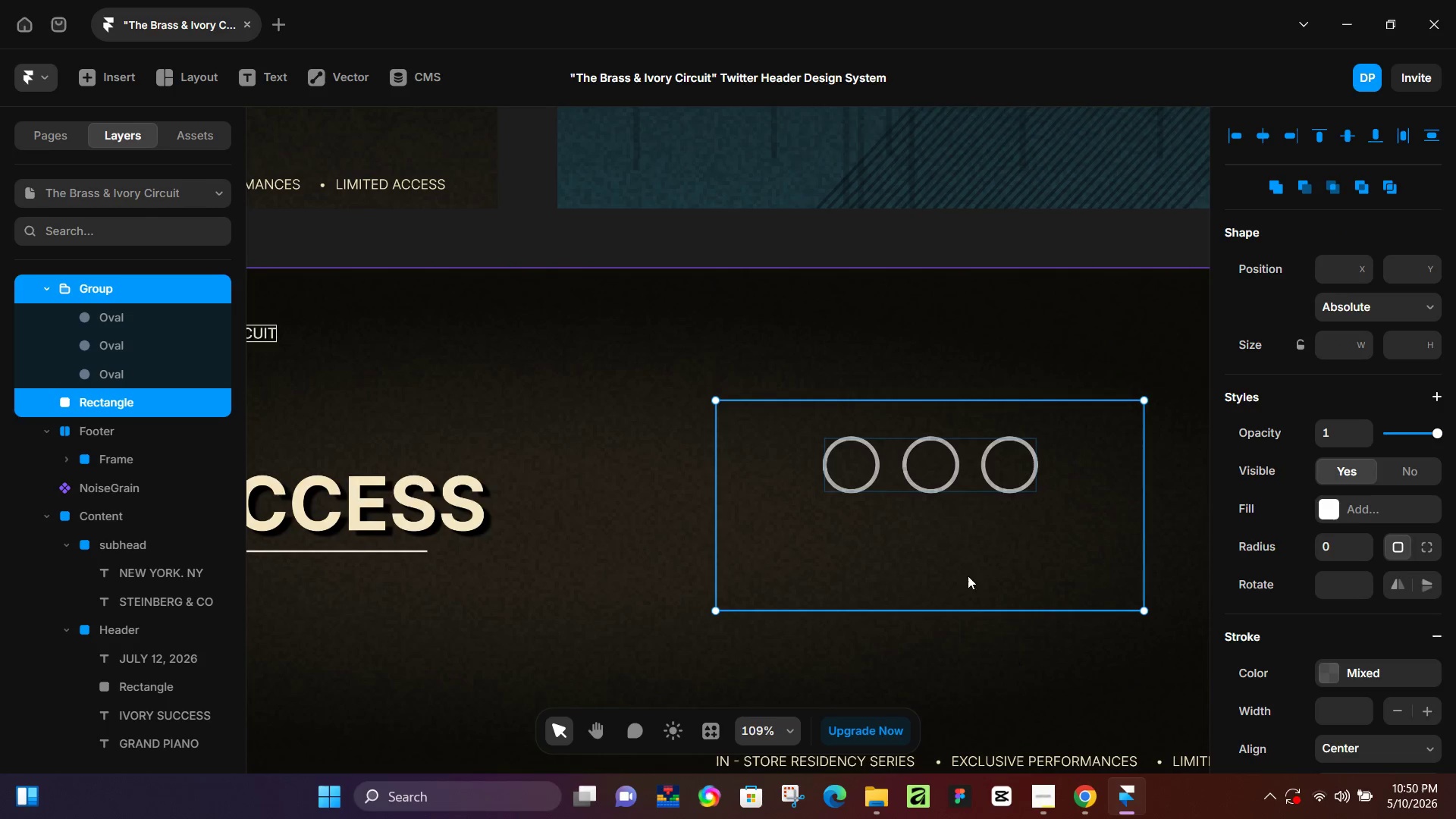 
left_click([968, 555])
 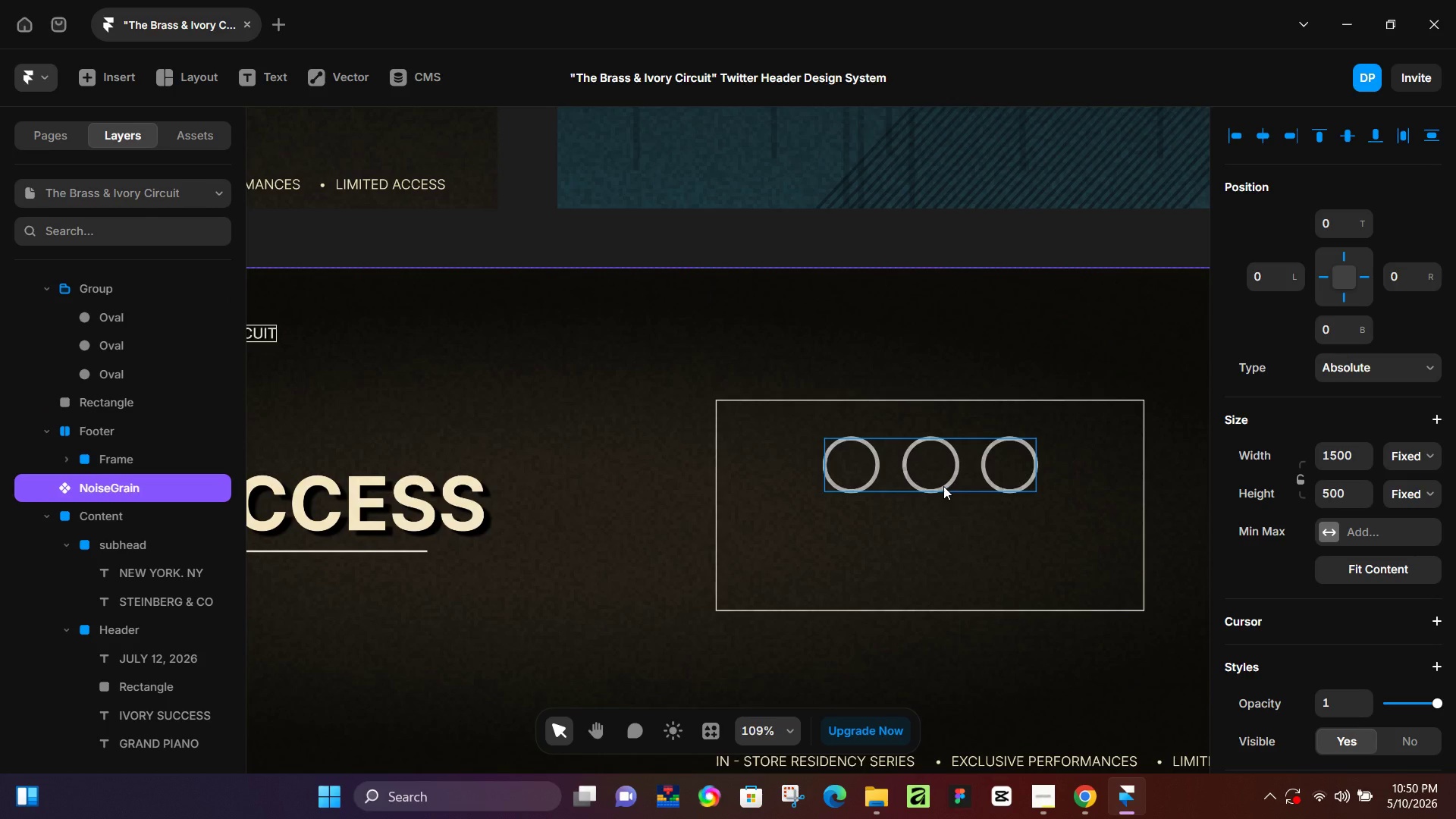 
left_click([943, 486])
 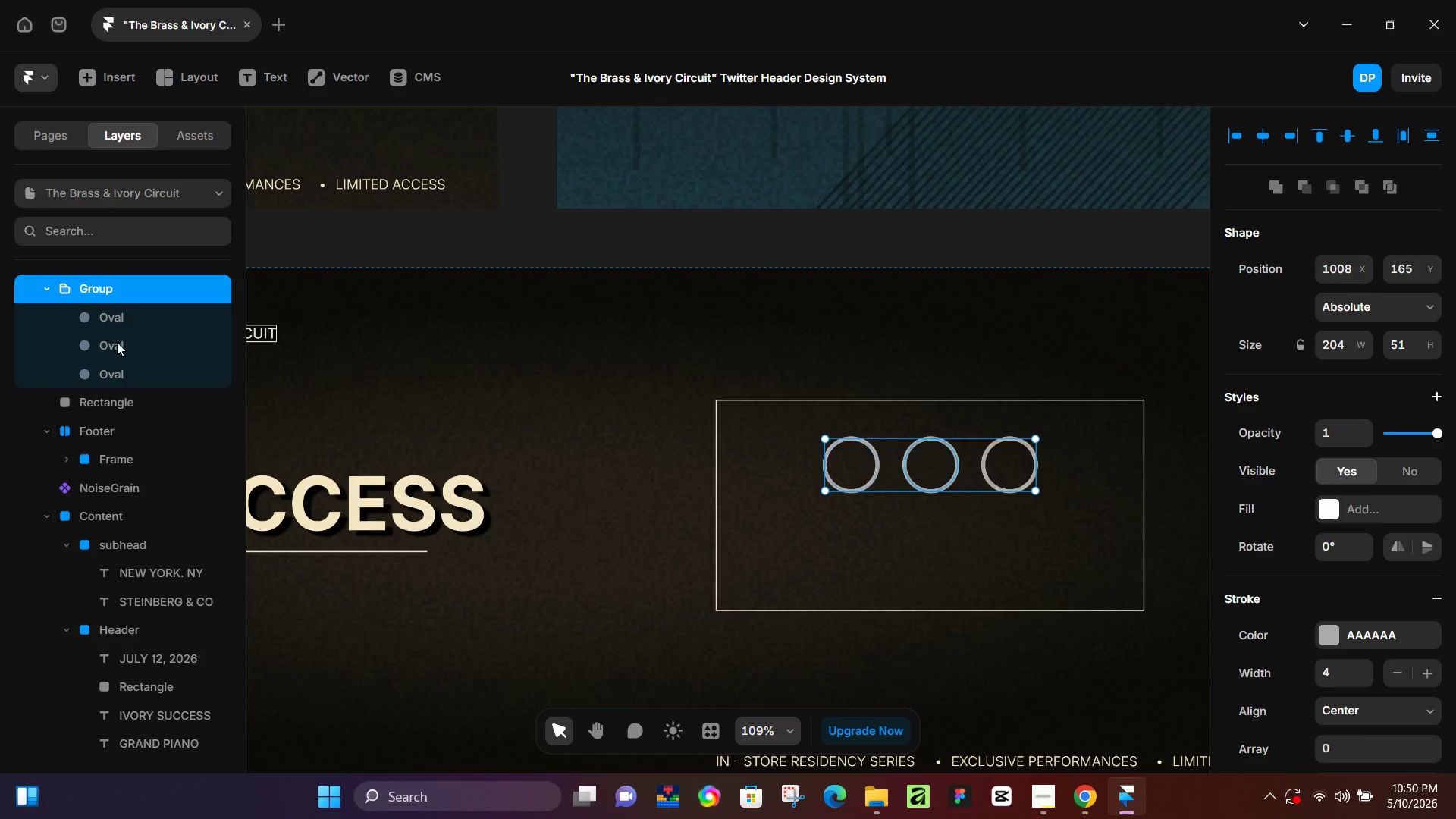 
left_click([116, 318])
 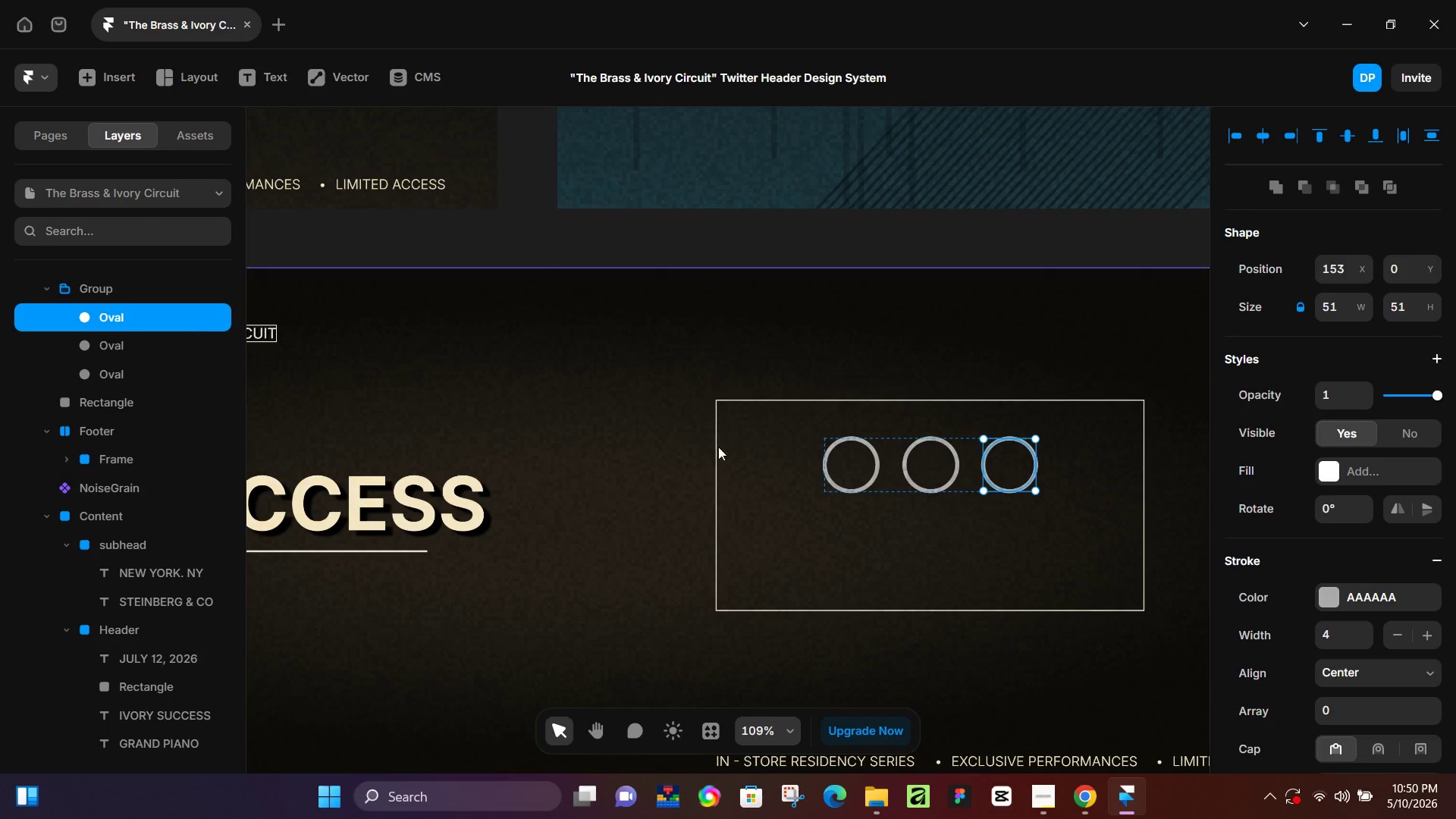 
key(Control+D)
 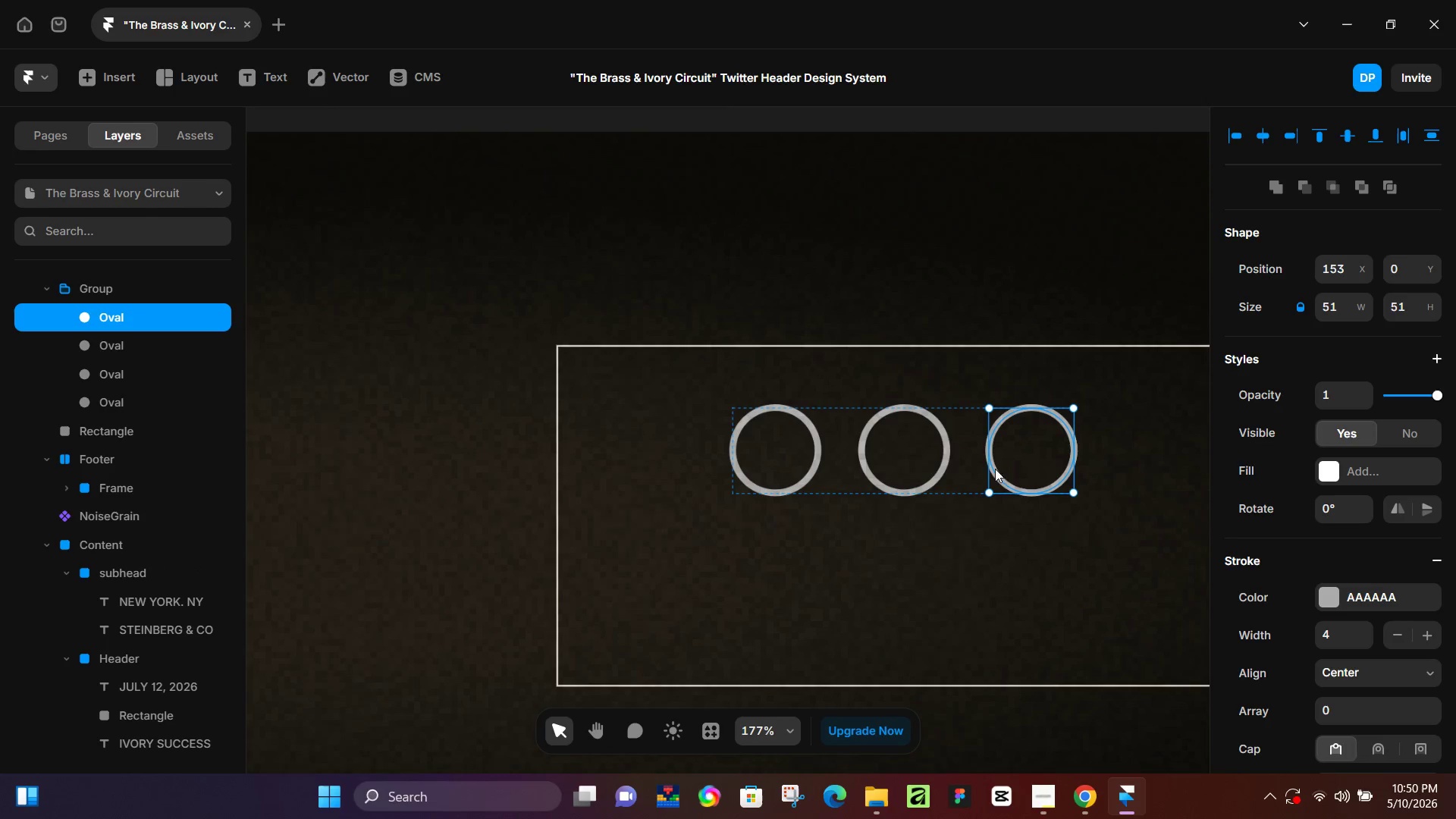 
scroll: coordinate [973, 488], scroll_direction: up, amount: 4.0
 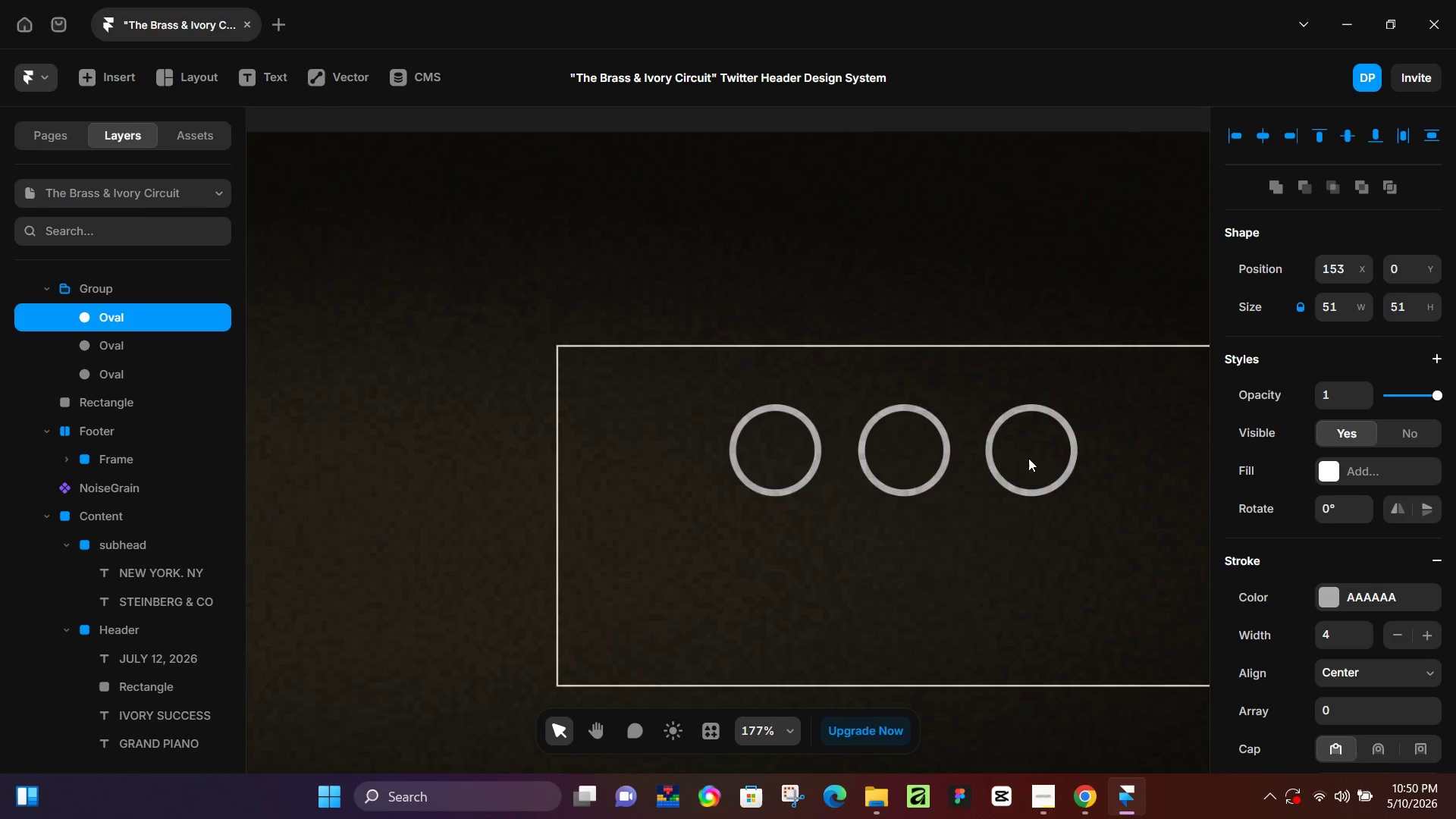 
left_click_drag(start_coordinate=[996, 472], to_coordinate=[869, 592])
 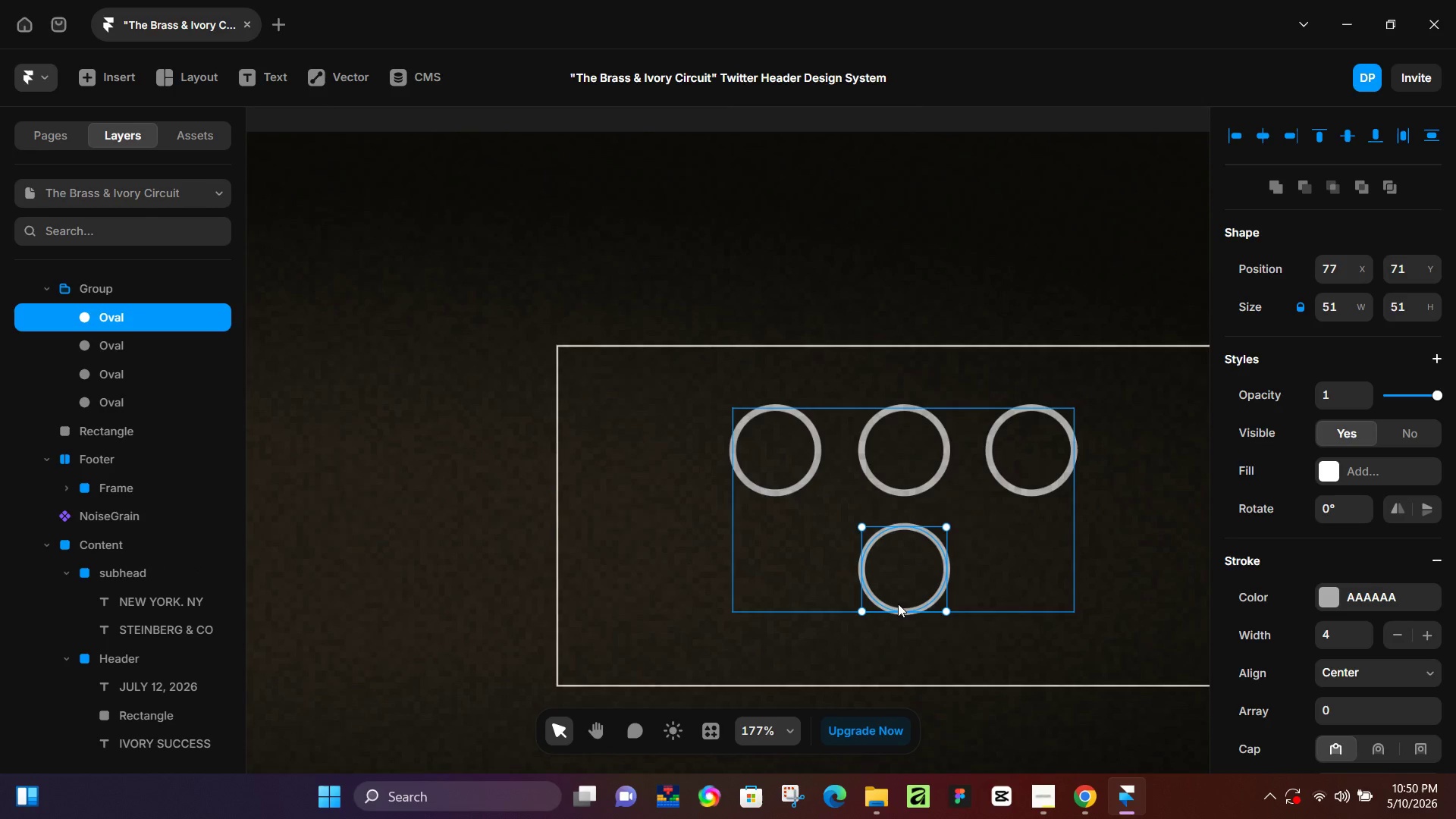 
hold_key(key=ShiftLeft, duration=1.51)
left_click_drag(start_coordinate=[946, 610], to_coordinate=[1004, 649])
 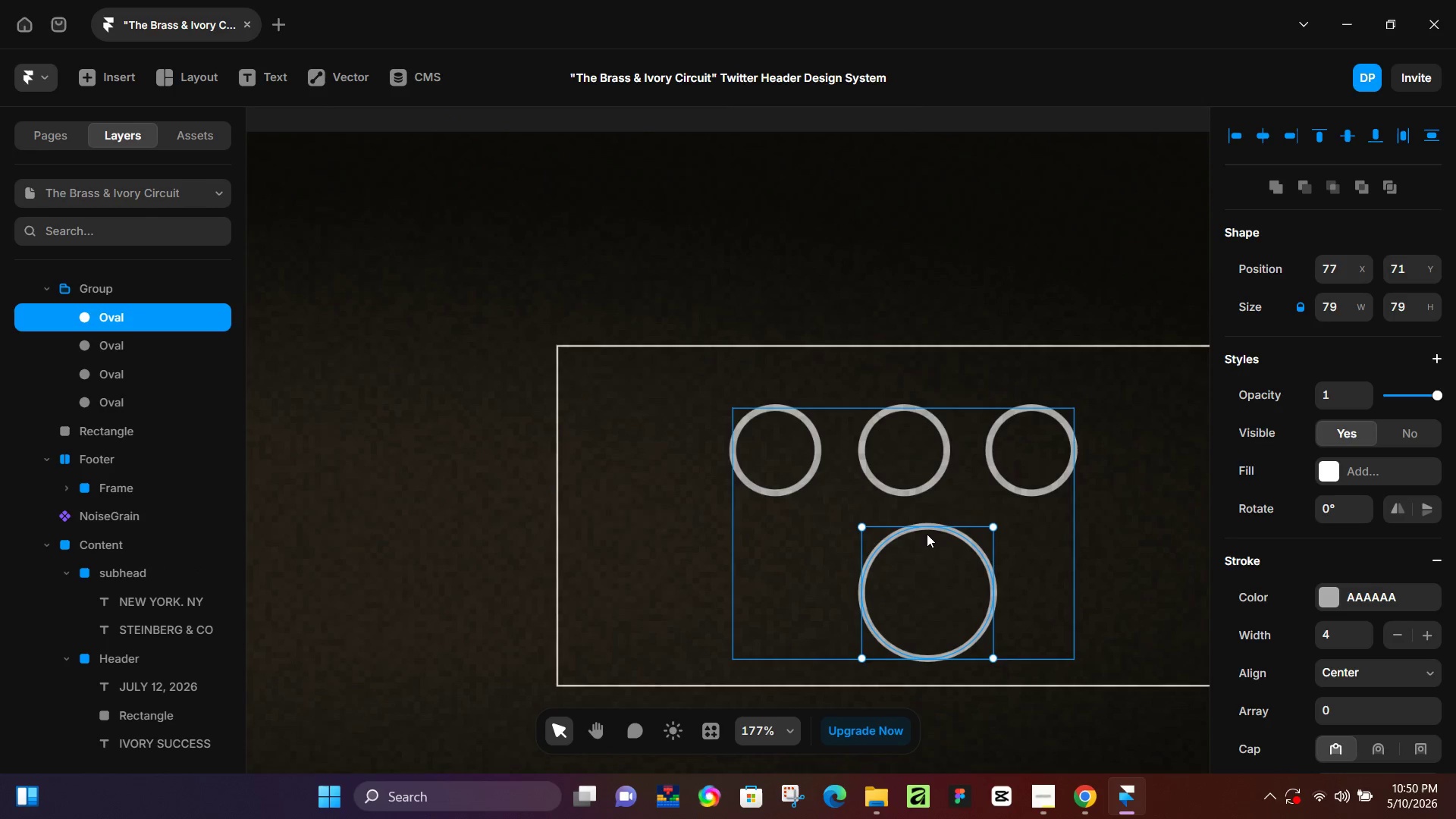 
hold_key(key=ShiftLeft, duration=1.33)
 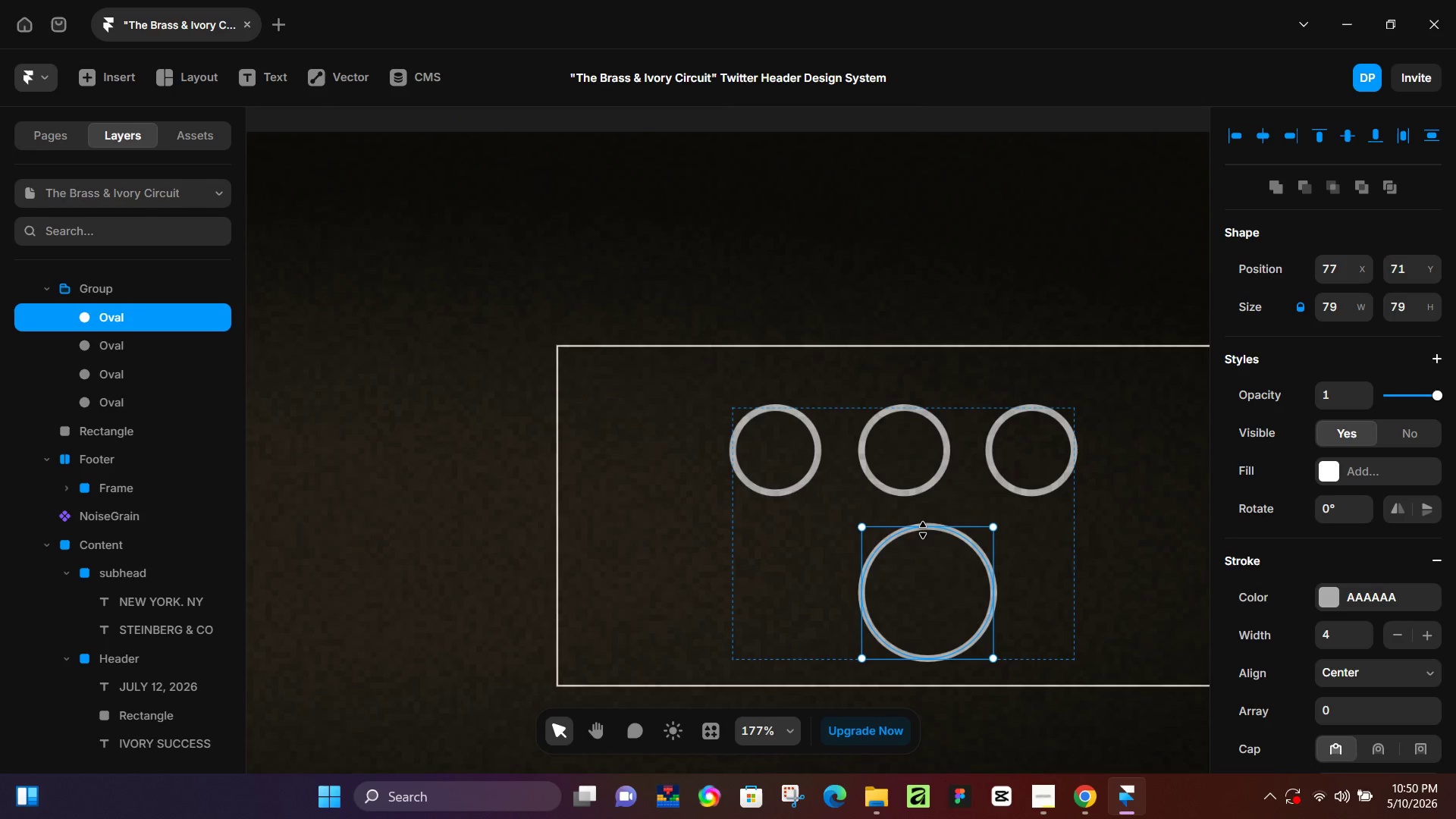 
hold_key(key=ControlLeft, duration=0.33)
scroll: coordinate [924, 530], scroll_direction: up, amount: 4.0
 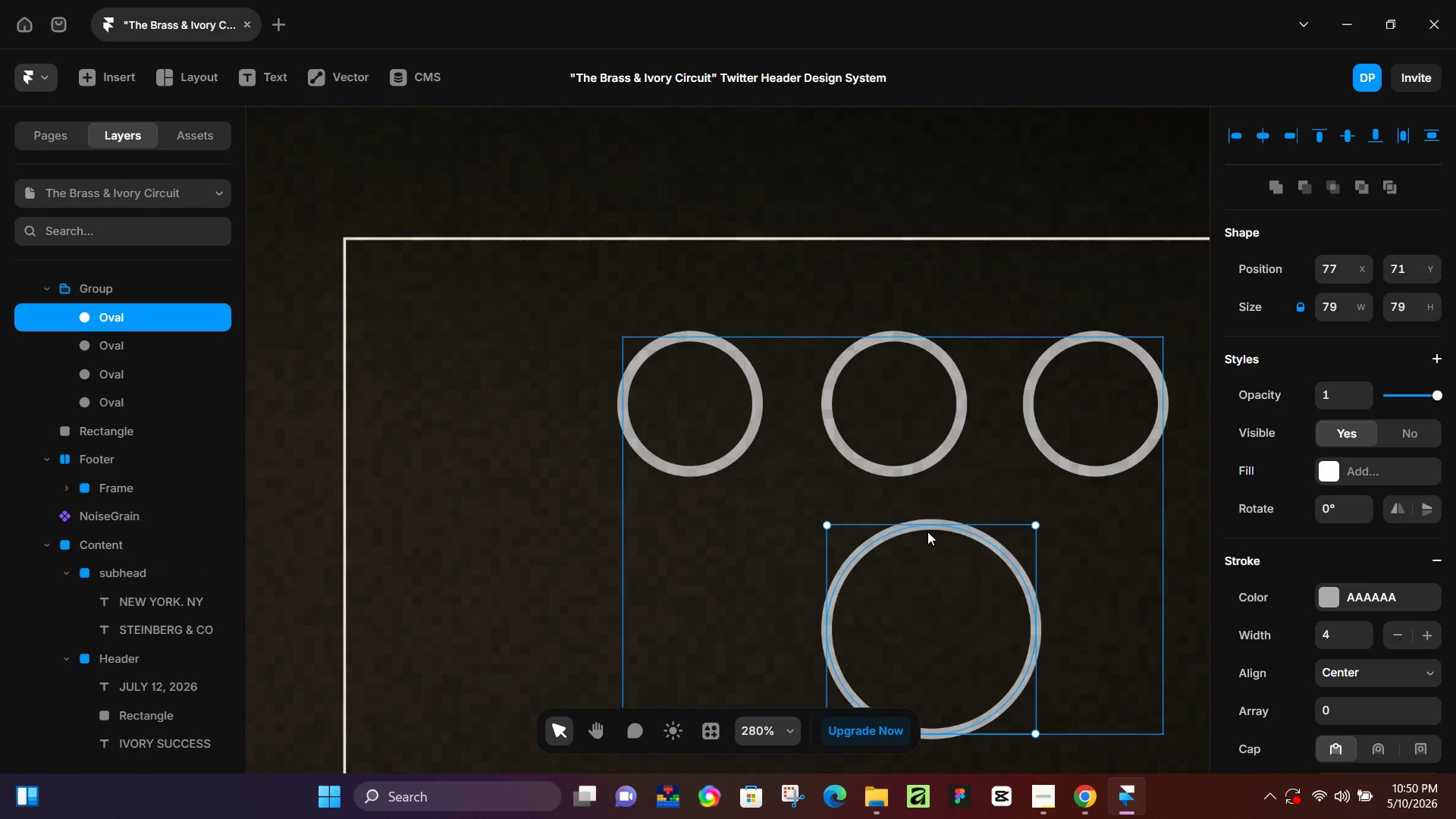 
left_click_drag(start_coordinate=[927, 532], to_coordinate=[898, 533])
 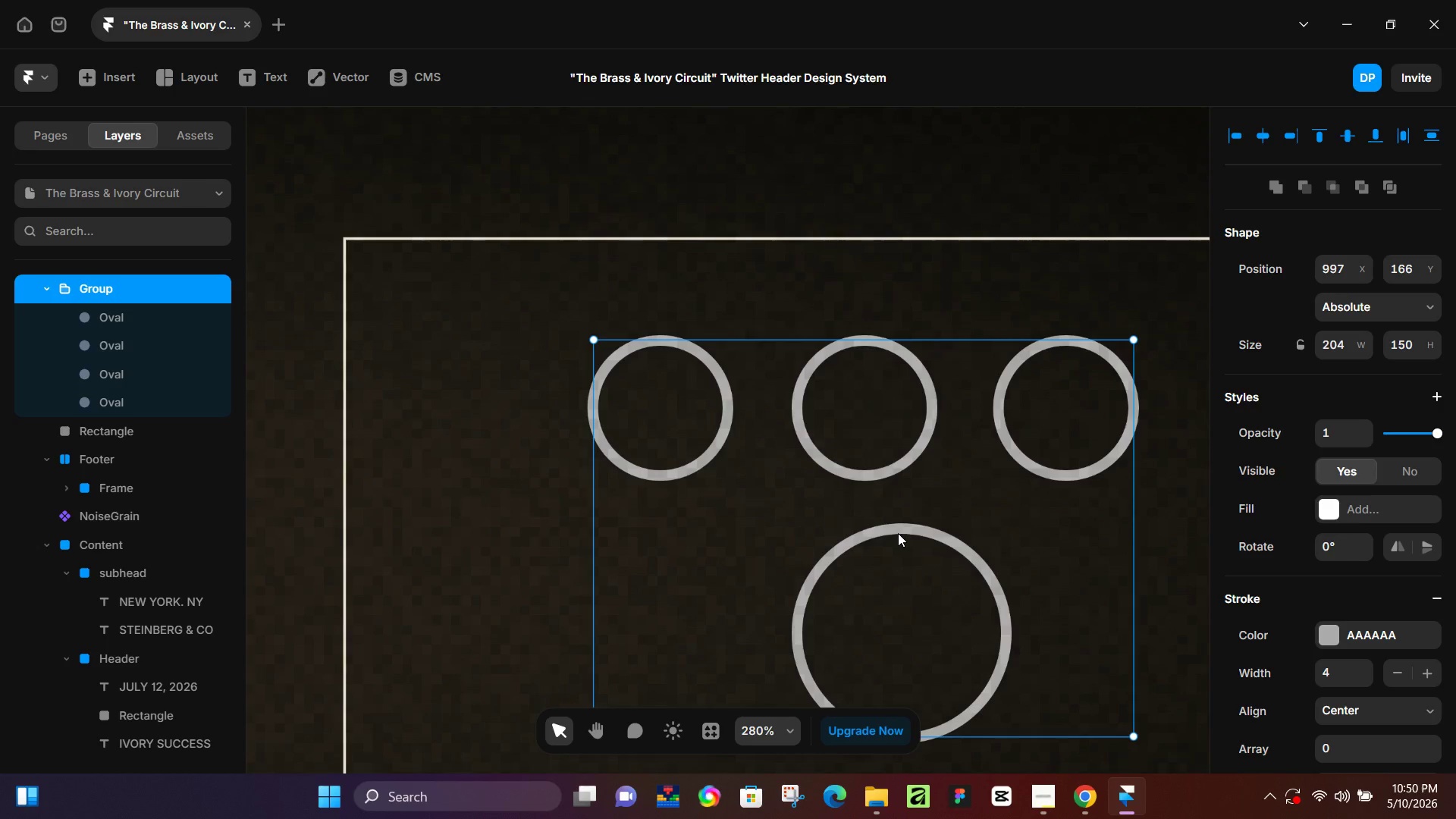 
key(Control+Z)
 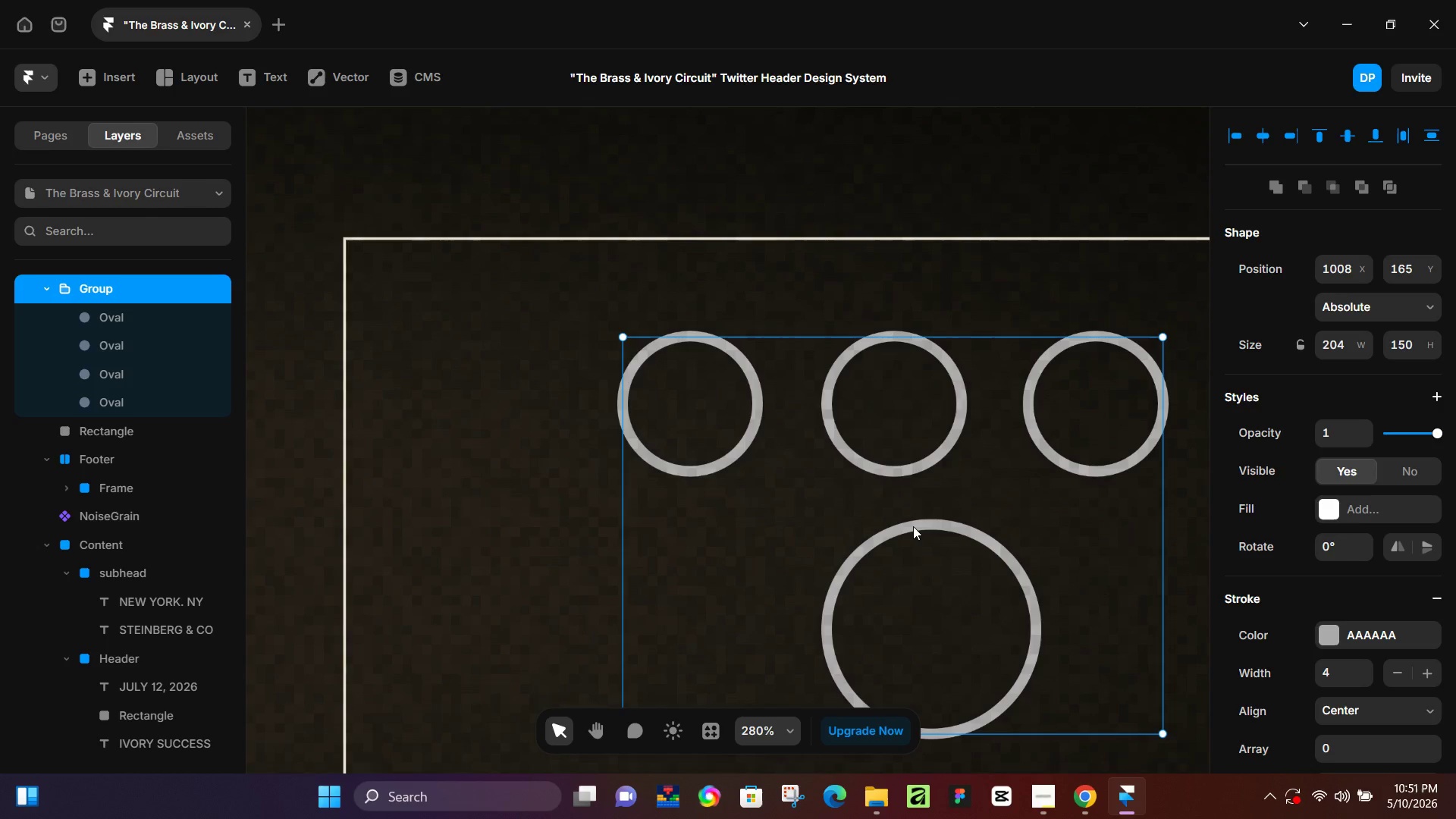 
left_click([913, 526])
 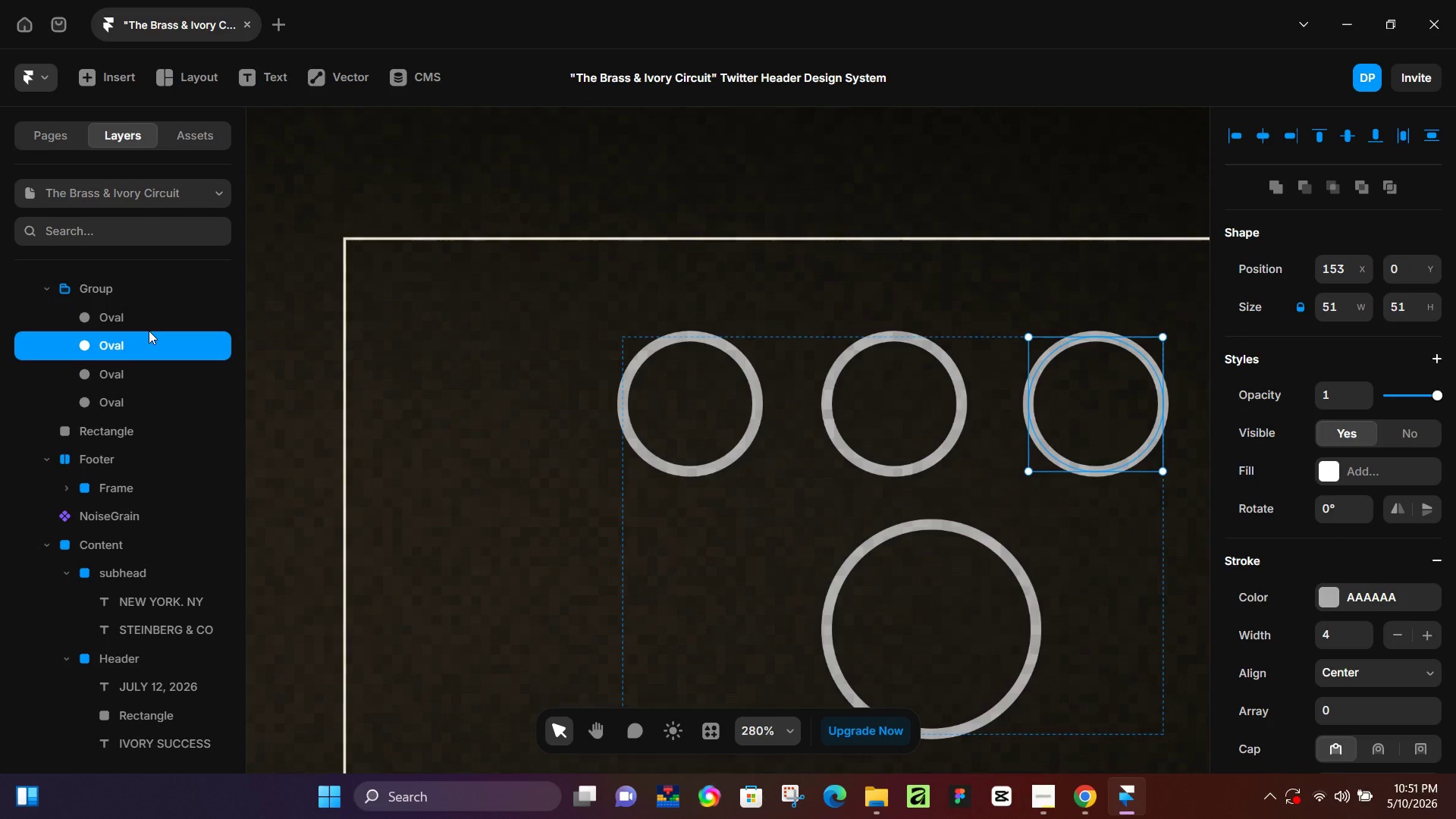 
left_click([144, 320])
 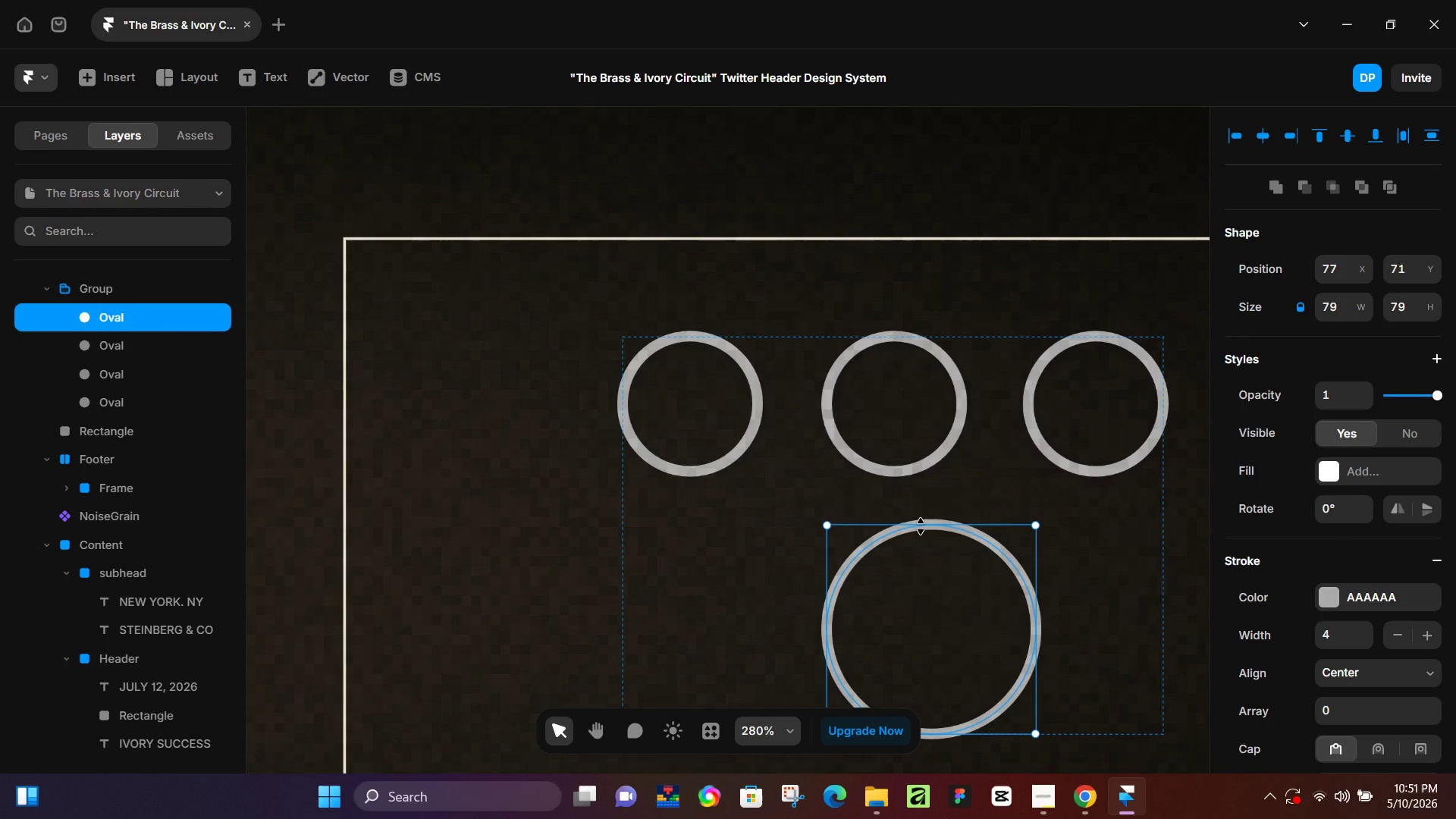 
hold_key(key=ControlLeft, duration=0.33)
scroll: coordinate [921, 527], scroll_direction: up, amount: 3.0
 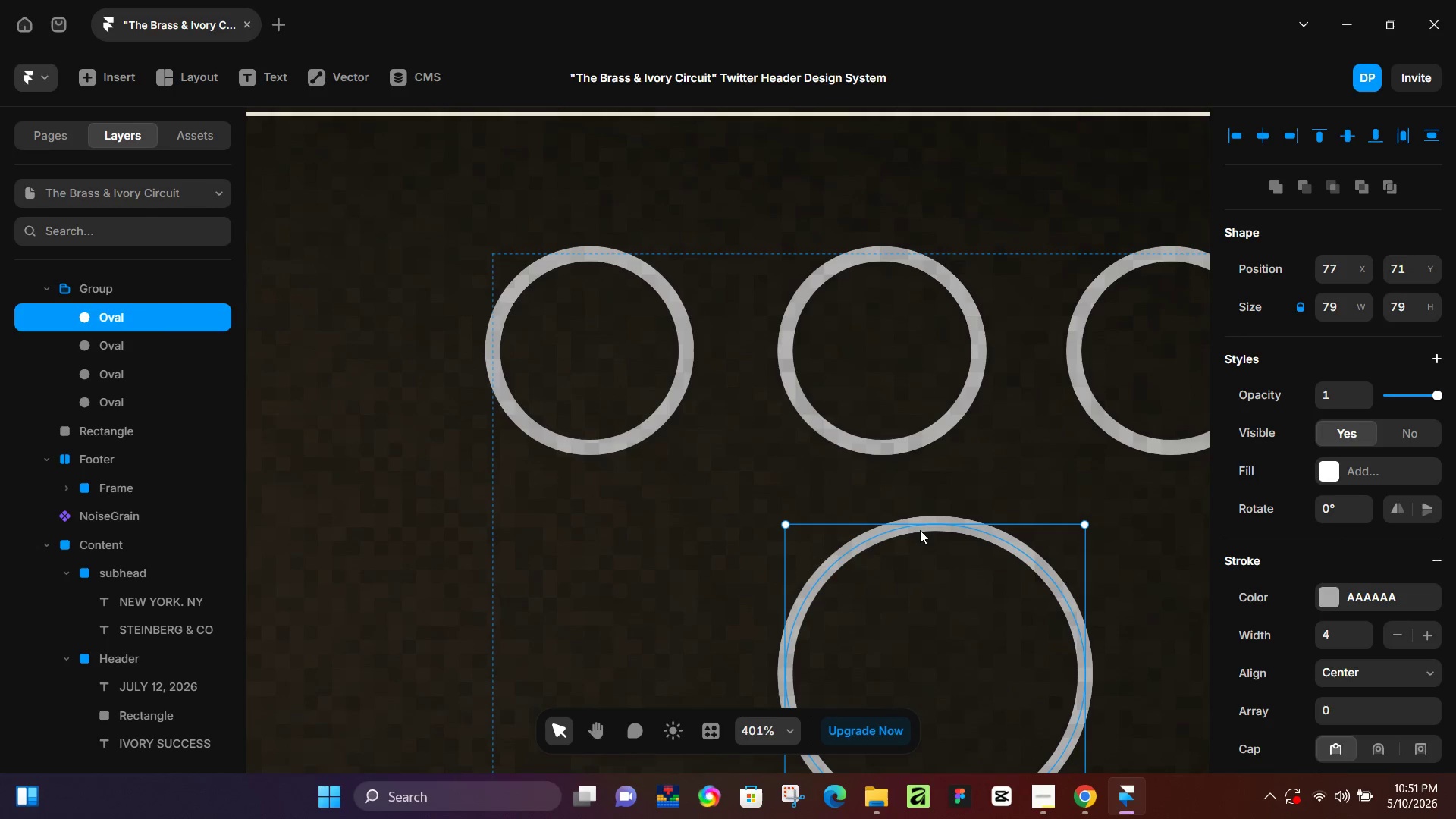 
left_click_drag(start_coordinate=[920, 530], to_coordinate=[868, 519])
 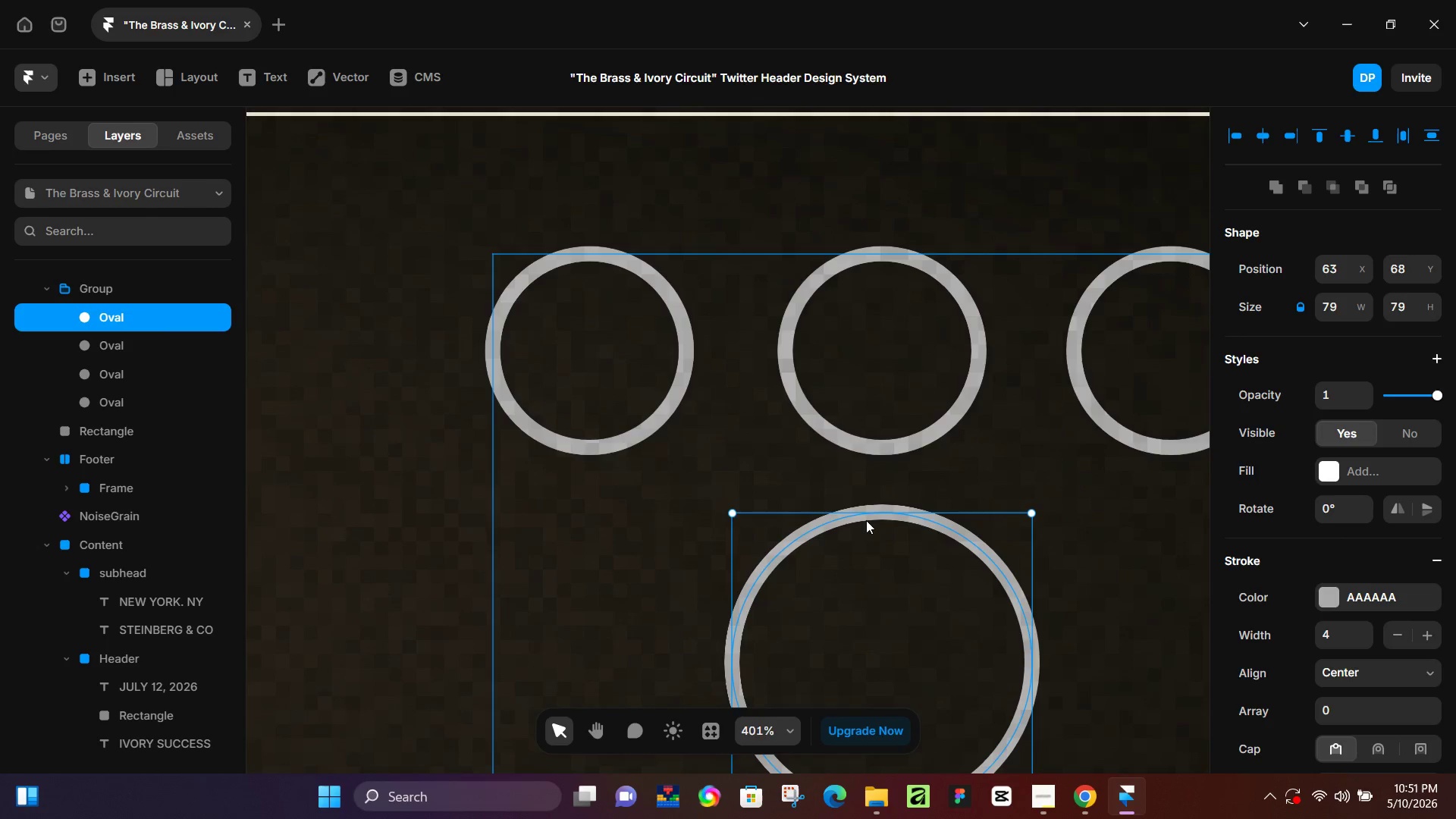 
hold_key(key=ControlLeft, duration=0.92)
scroll: coordinate [877, 512], scroll_direction: down, amount: 5.0
 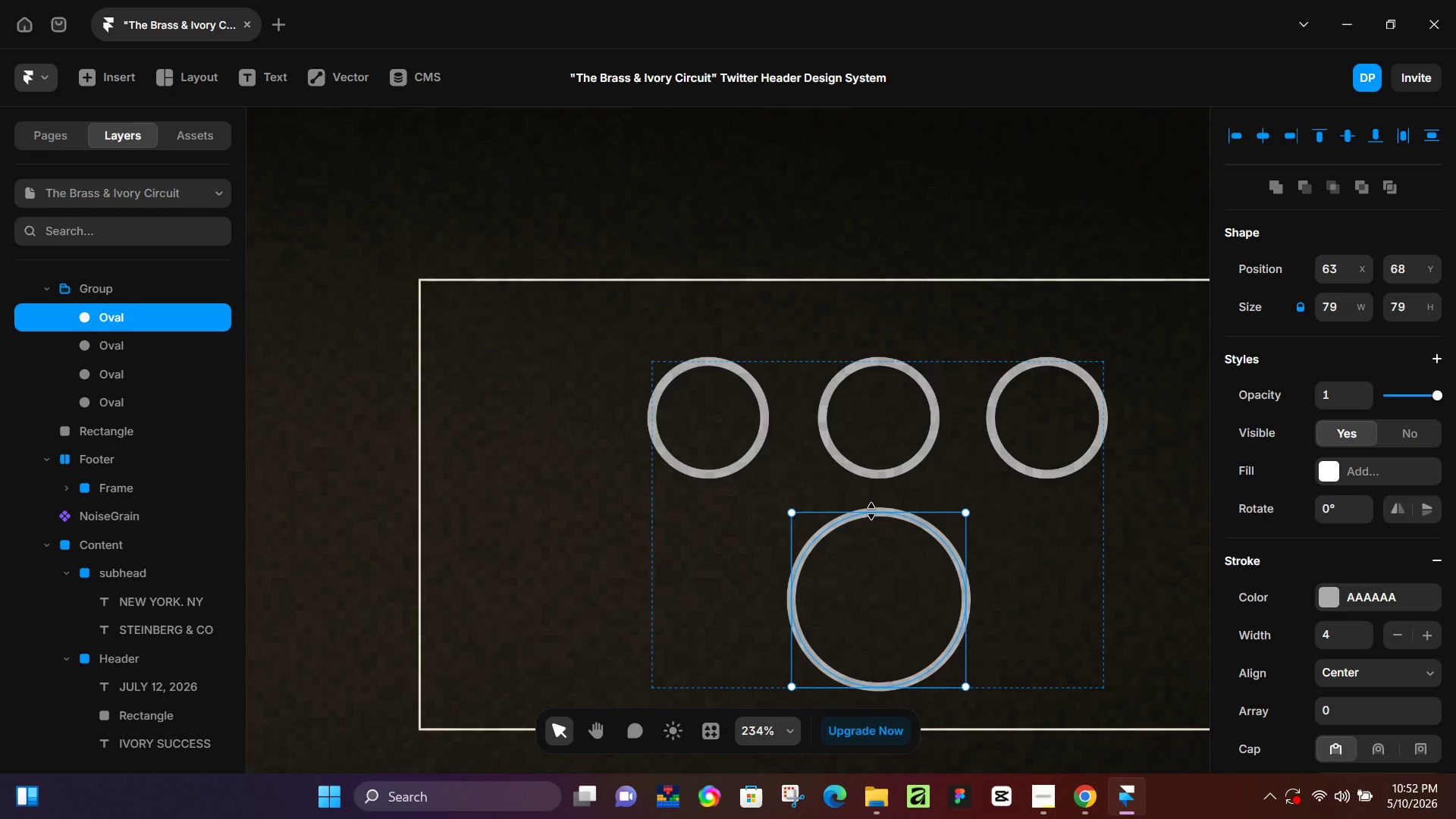 
wait(59.06)
 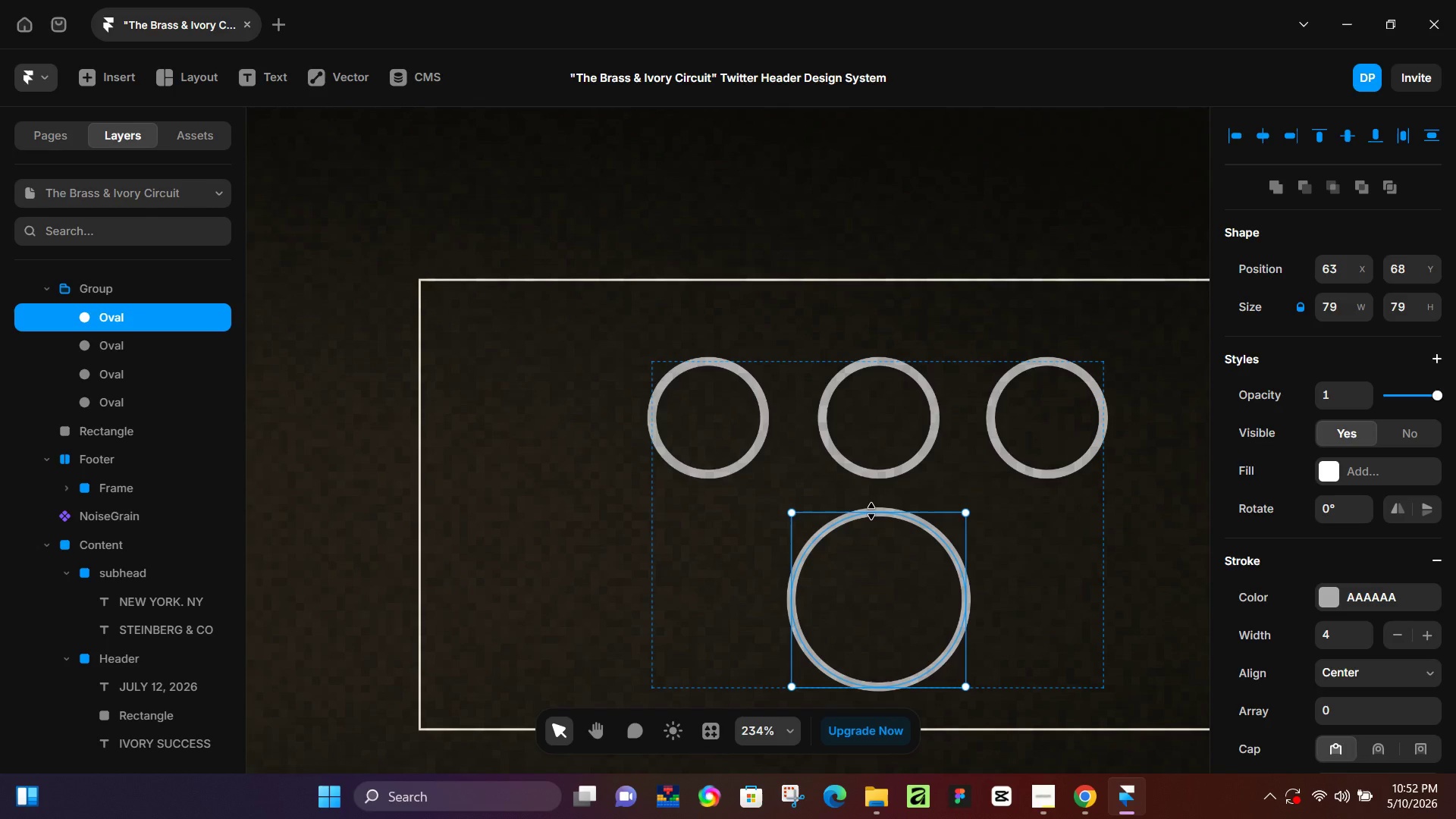 
left_click([767, 418])
 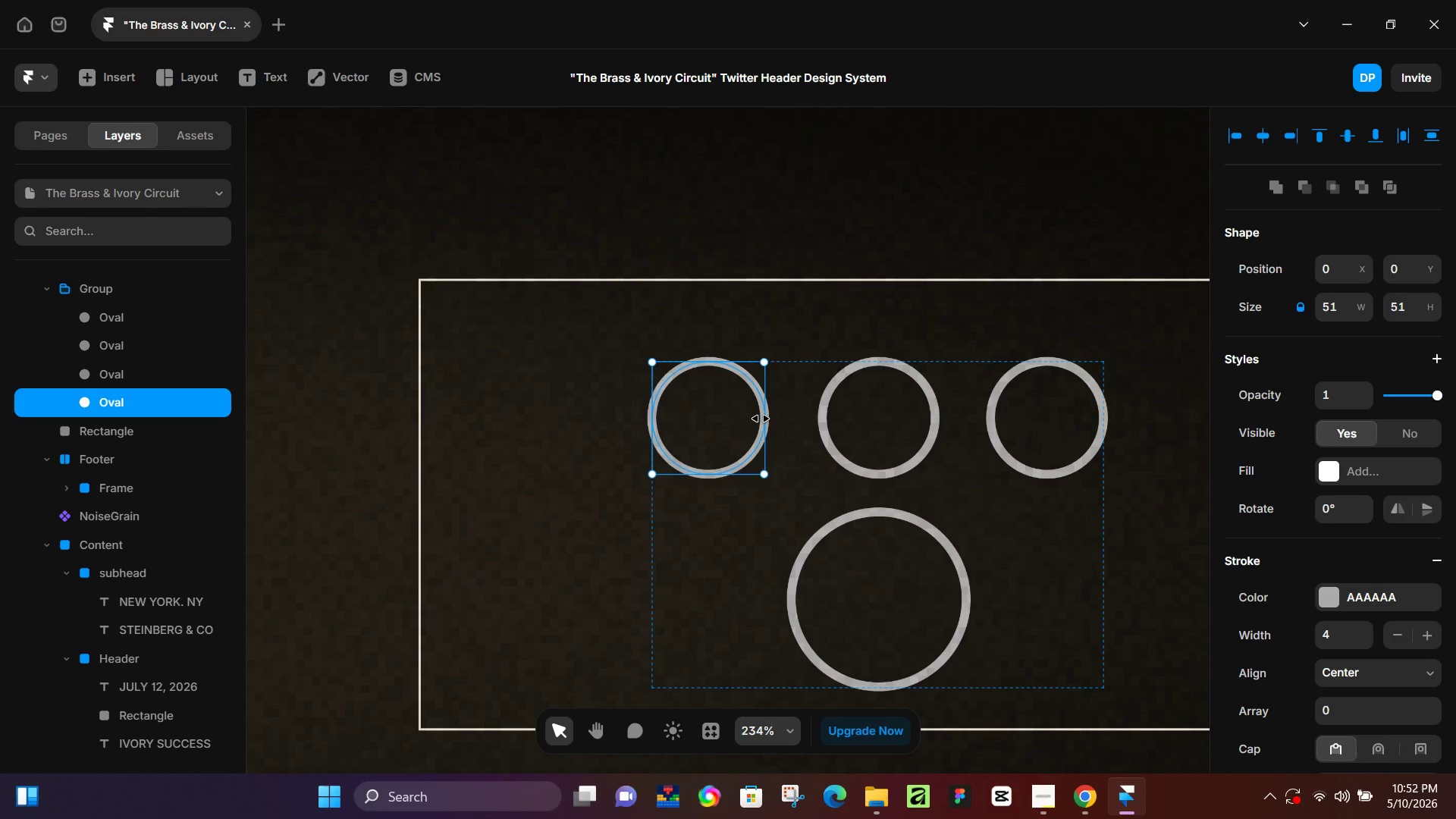 
key(Control+D)
 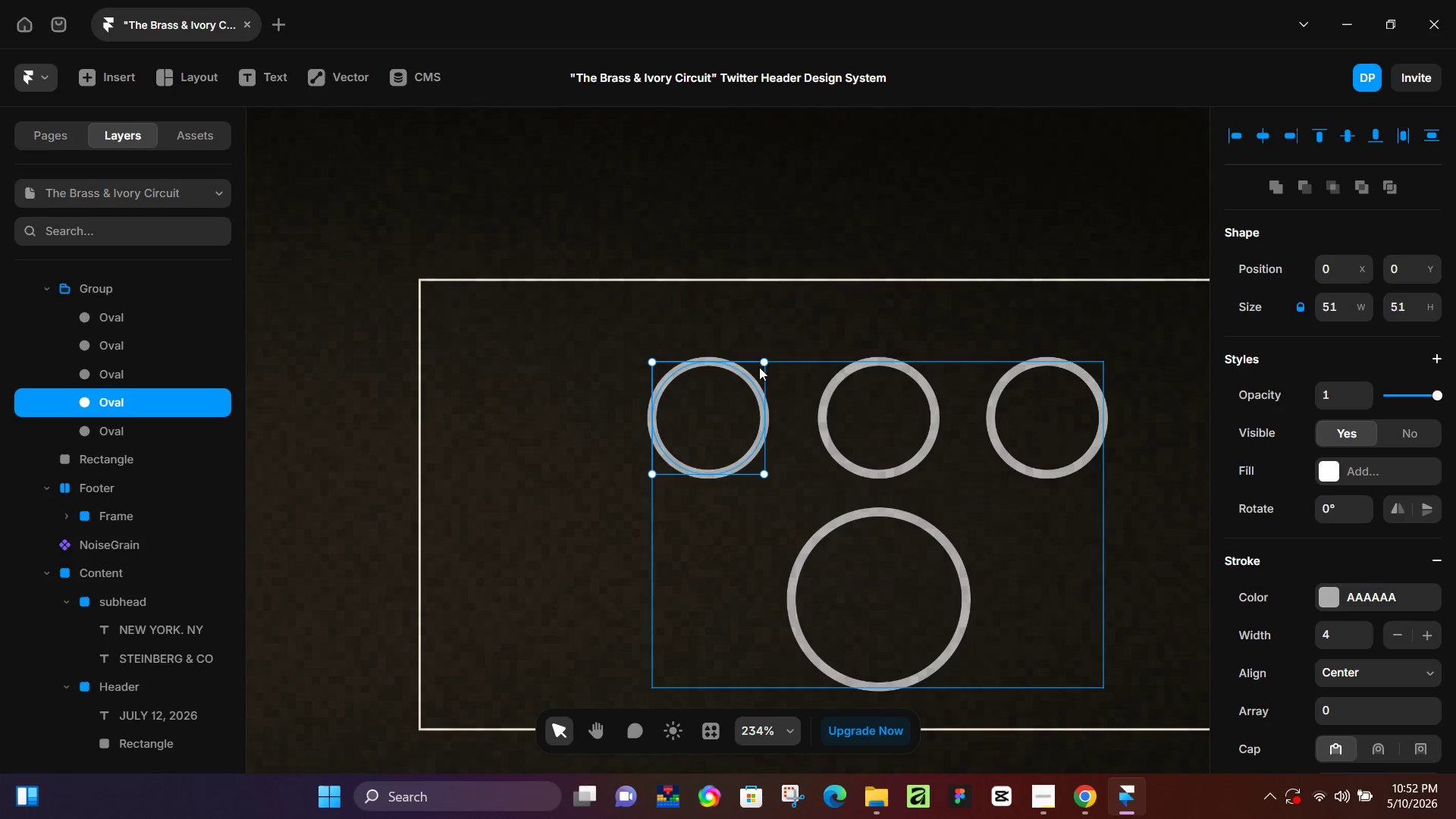 
hold_key(key=ShiftLeft, duration=1.5)
left_click_drag(start_coordinate=[764, 361], to_coordinate=[712, 404])
 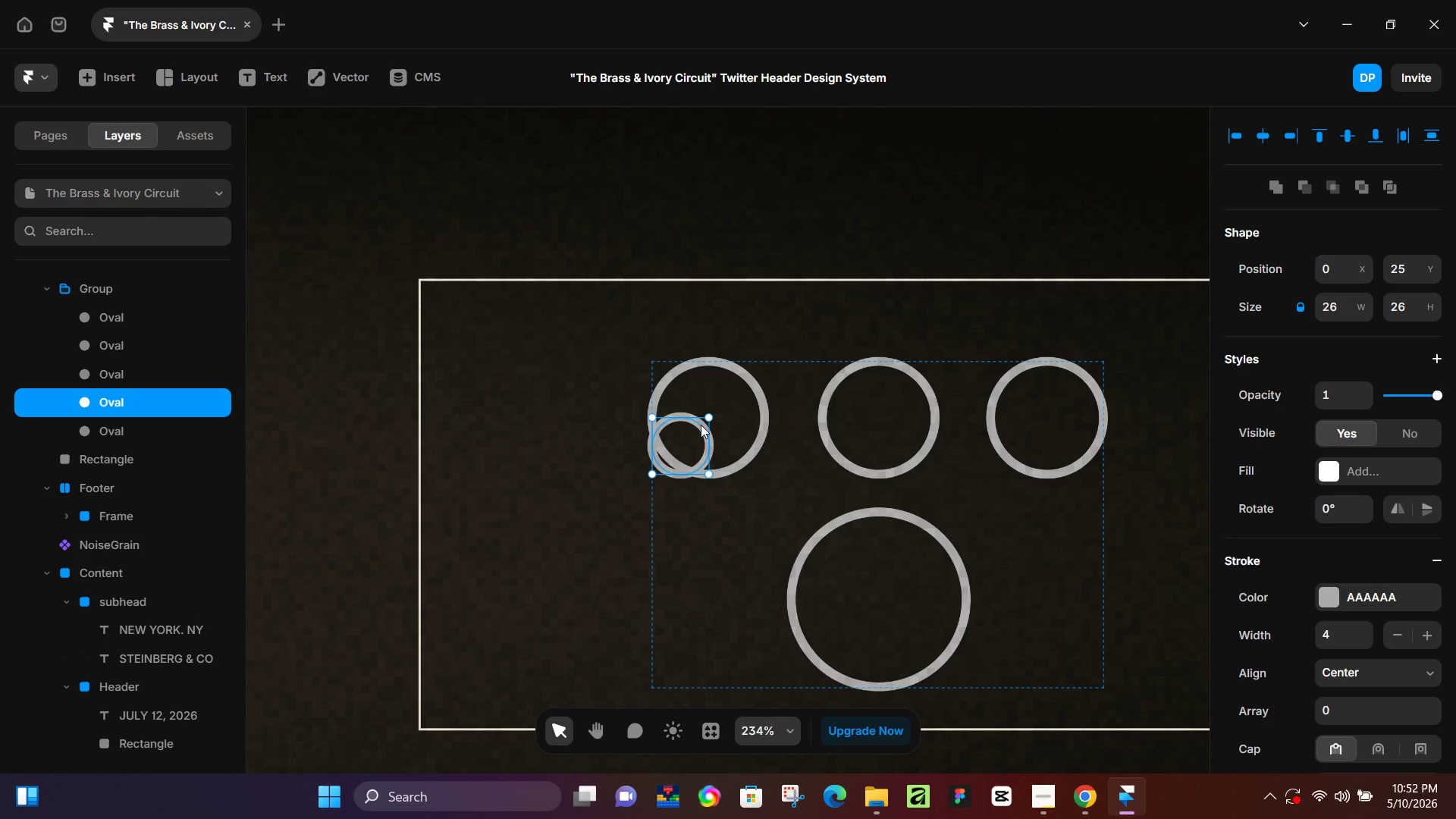 
key(Shift+ShiftLeft)
 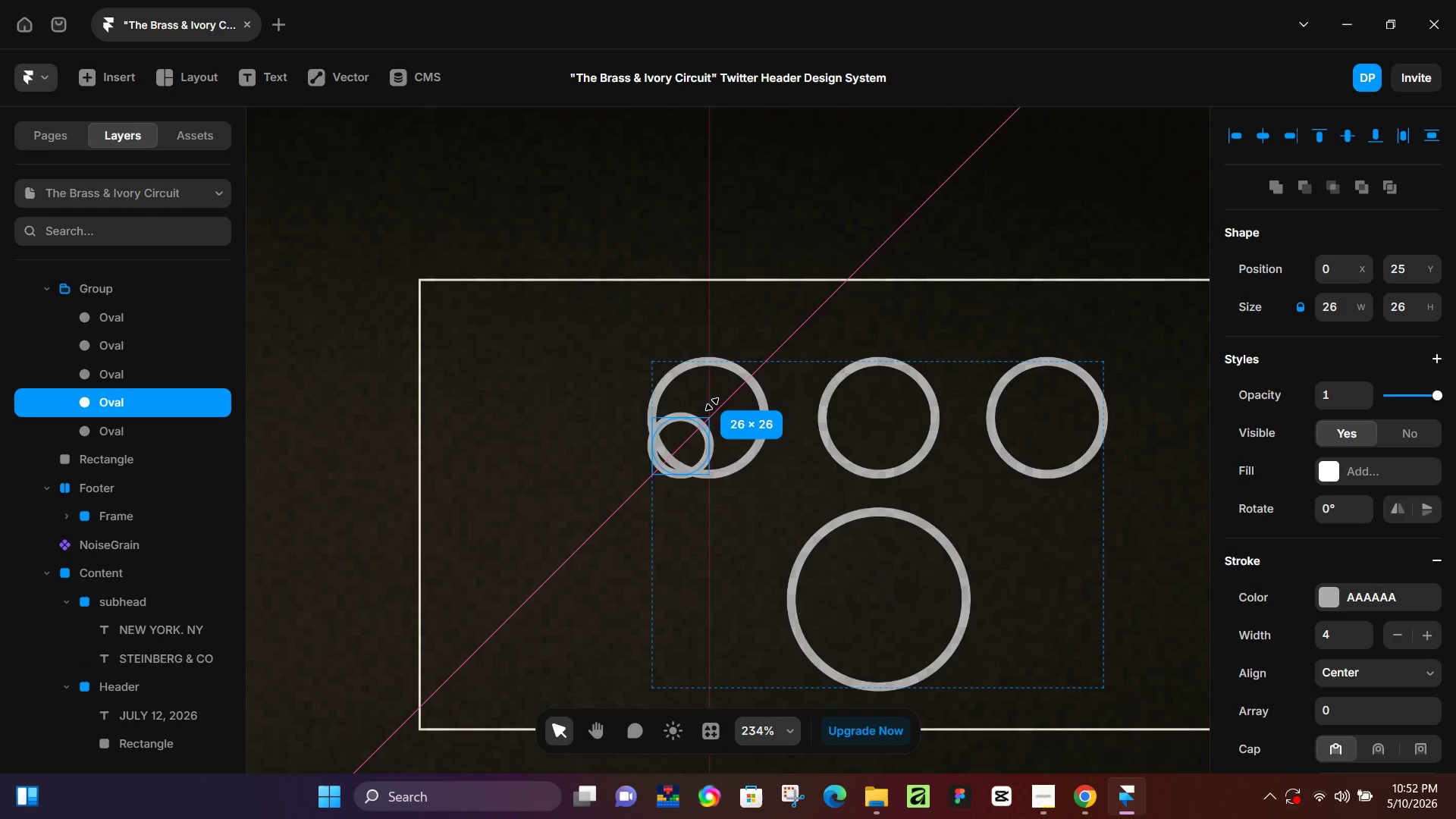 
key(Shift+ShiftLeft)
 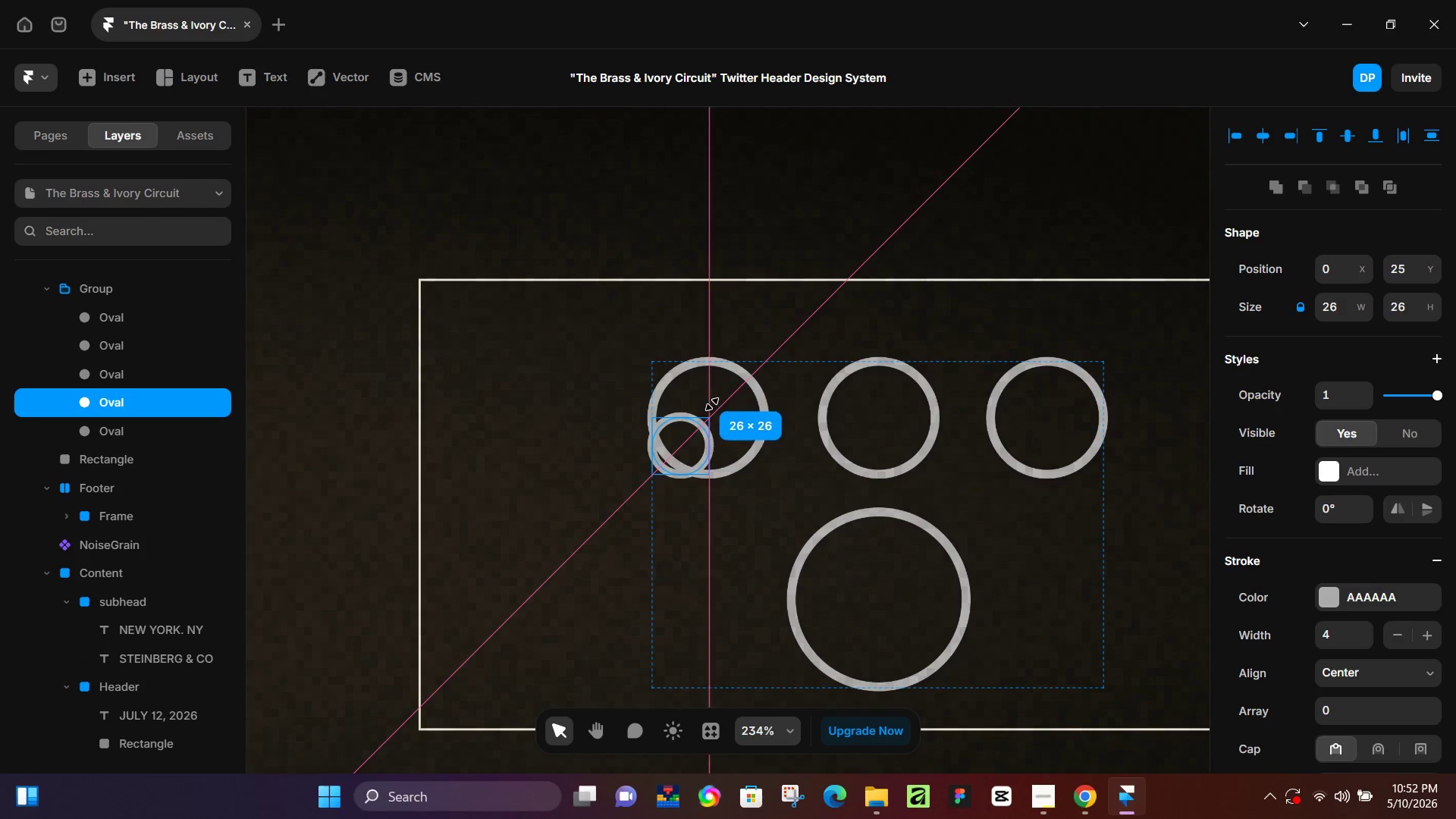 
key(Shift+ShiftLeft)
 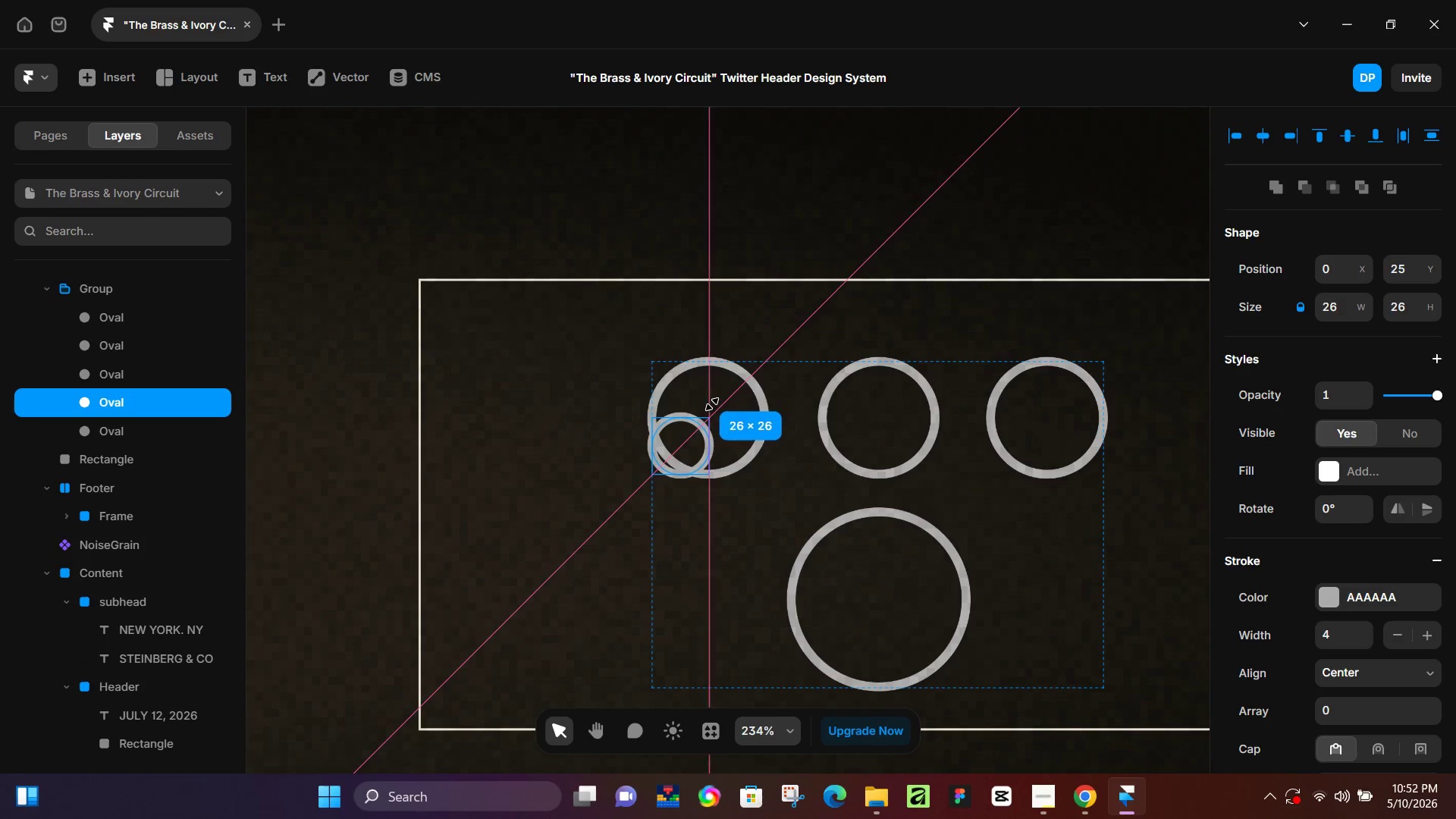 
key(Shift+ShiftLeft)
 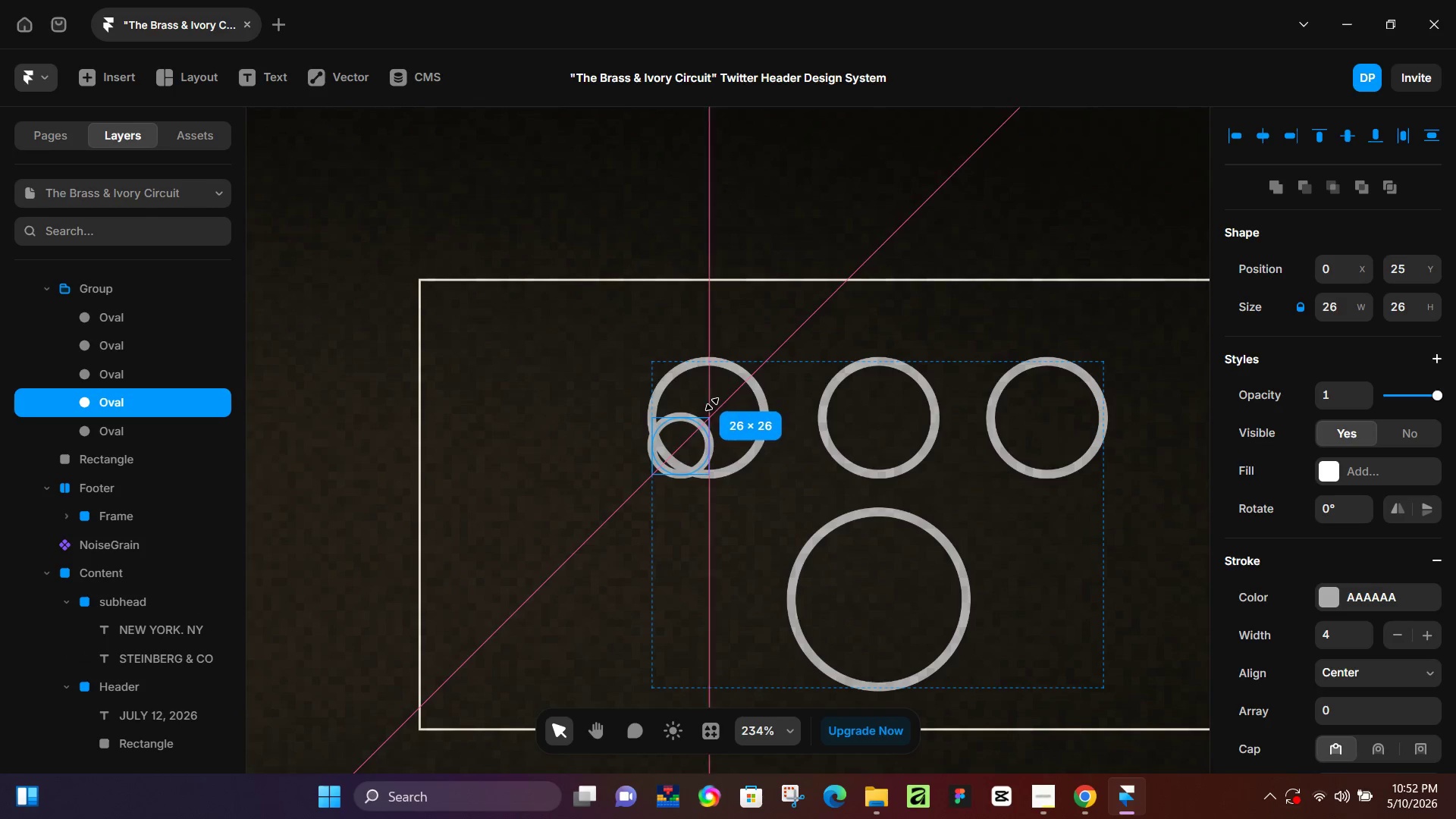 
key(Shift+ShiftLeft)
 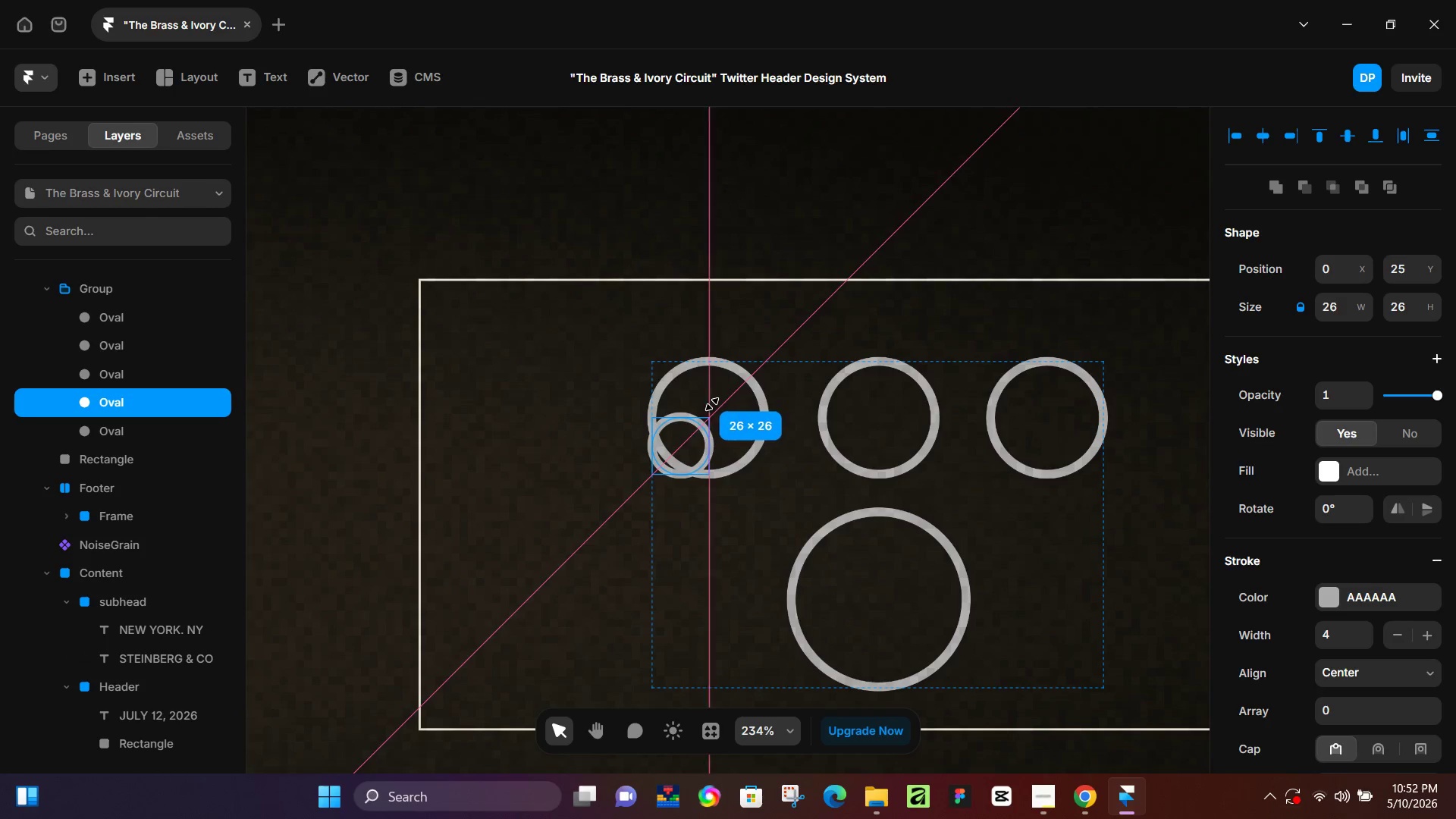 
key(Shift+ShiftLeft)
 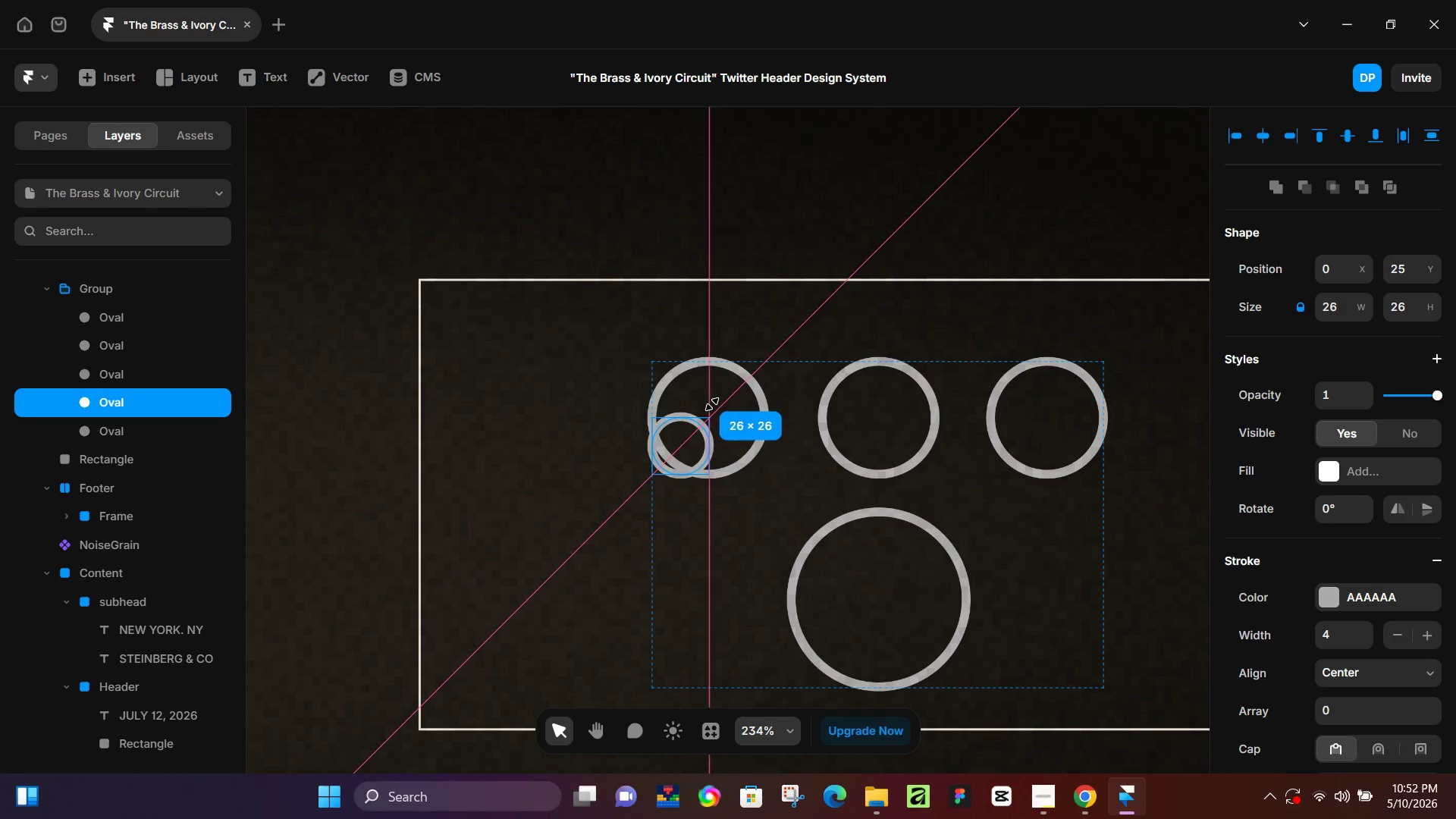 
key(Shift+ShiftLeft)
 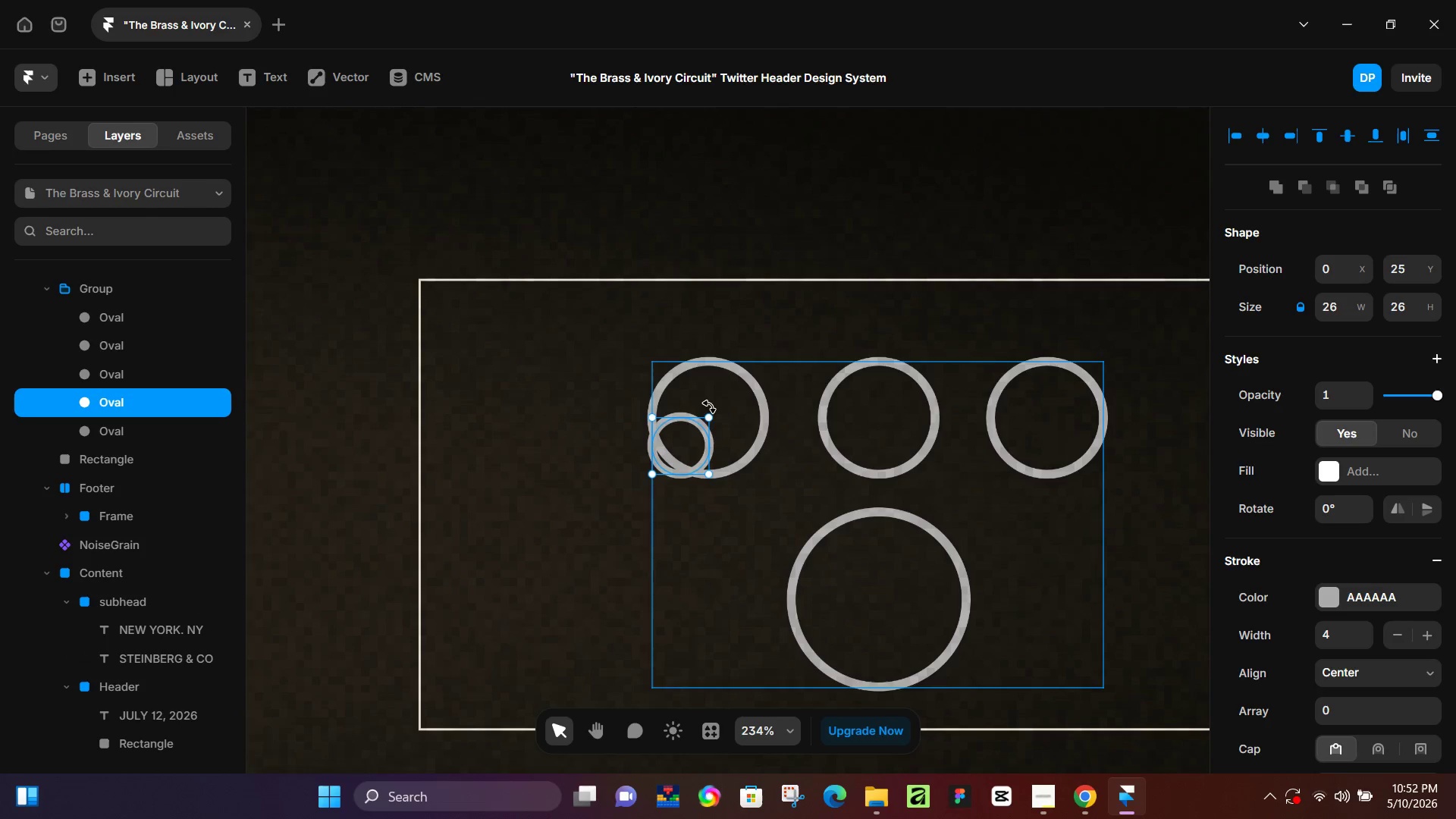 
key(Shift+ShiftLeft)
 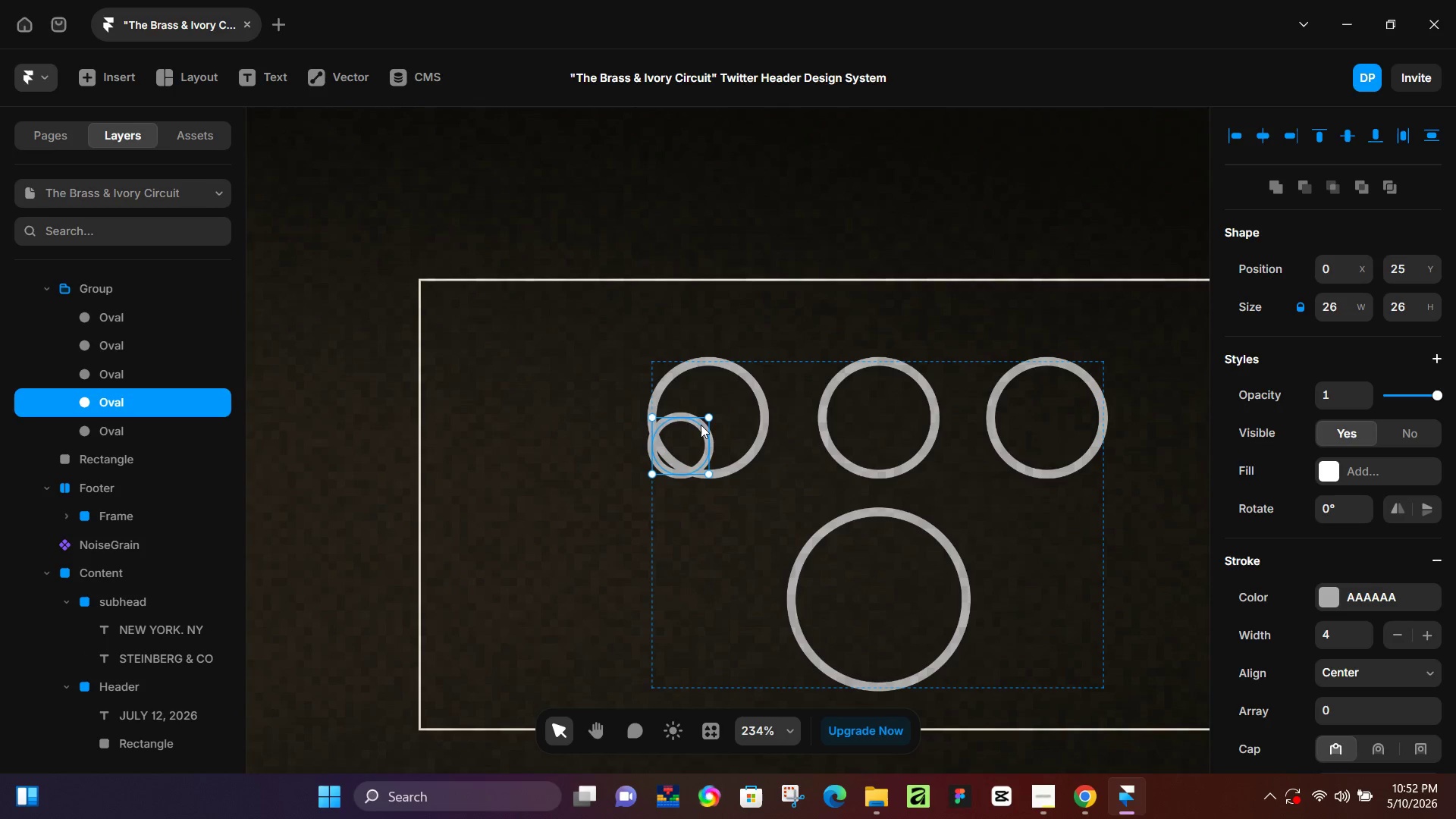 
left_click_drag(start_coordinate=[701, 425], to_coordinate=[731, 399])
 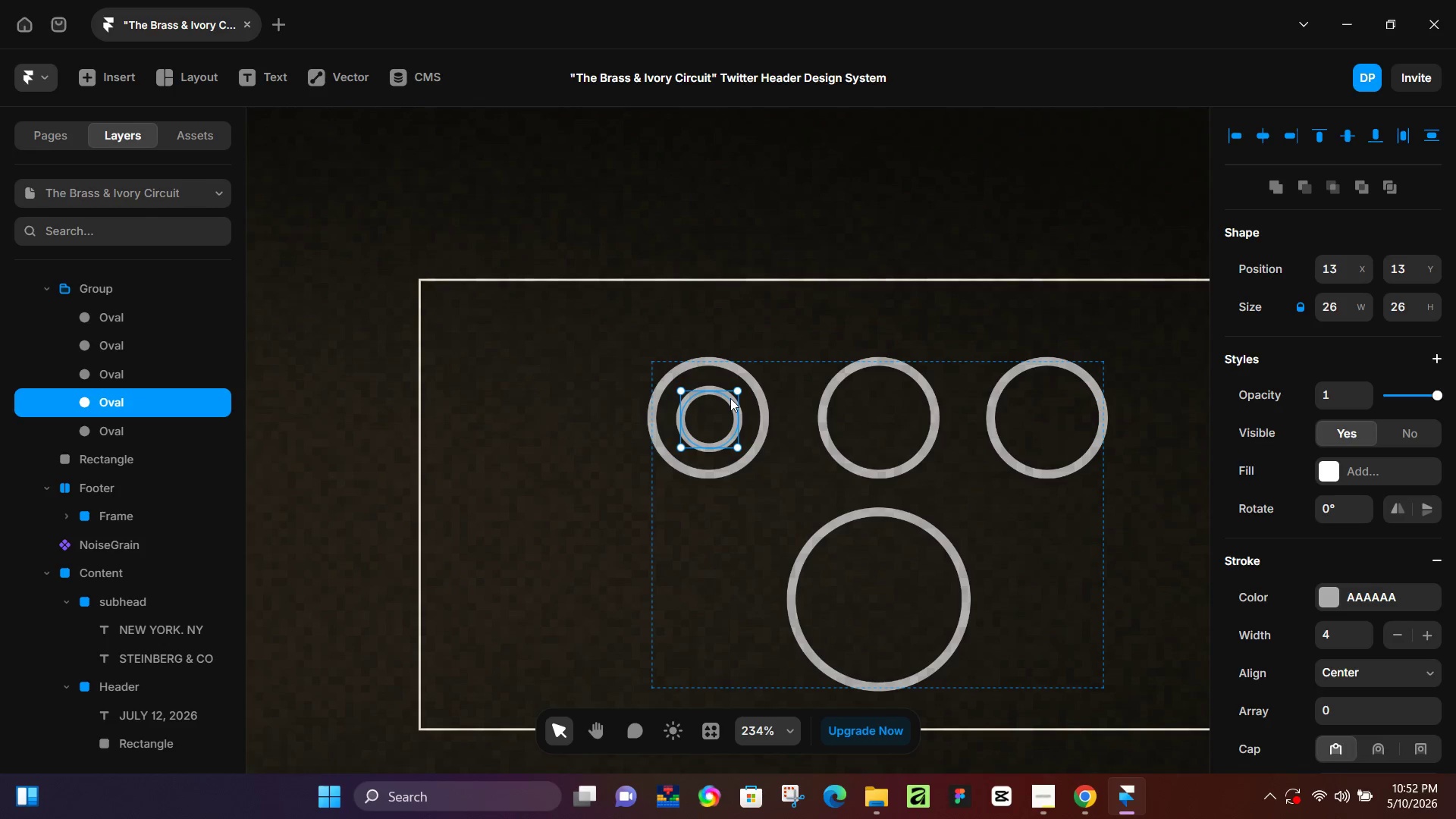 
key(Control+D)
 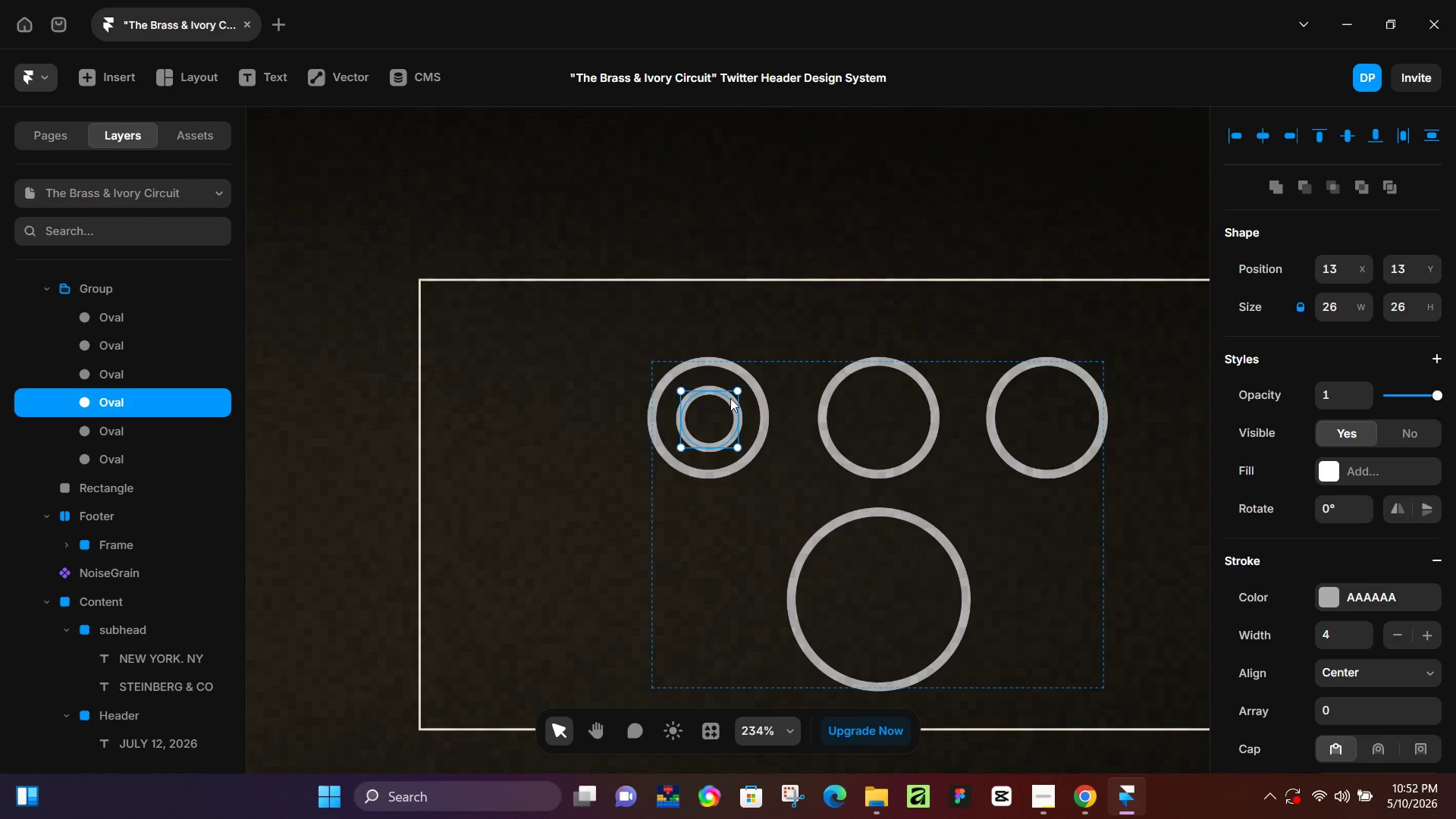 
left_click_drag(start_coordinate=[730, 398], to_coordinate=[901, 399])
 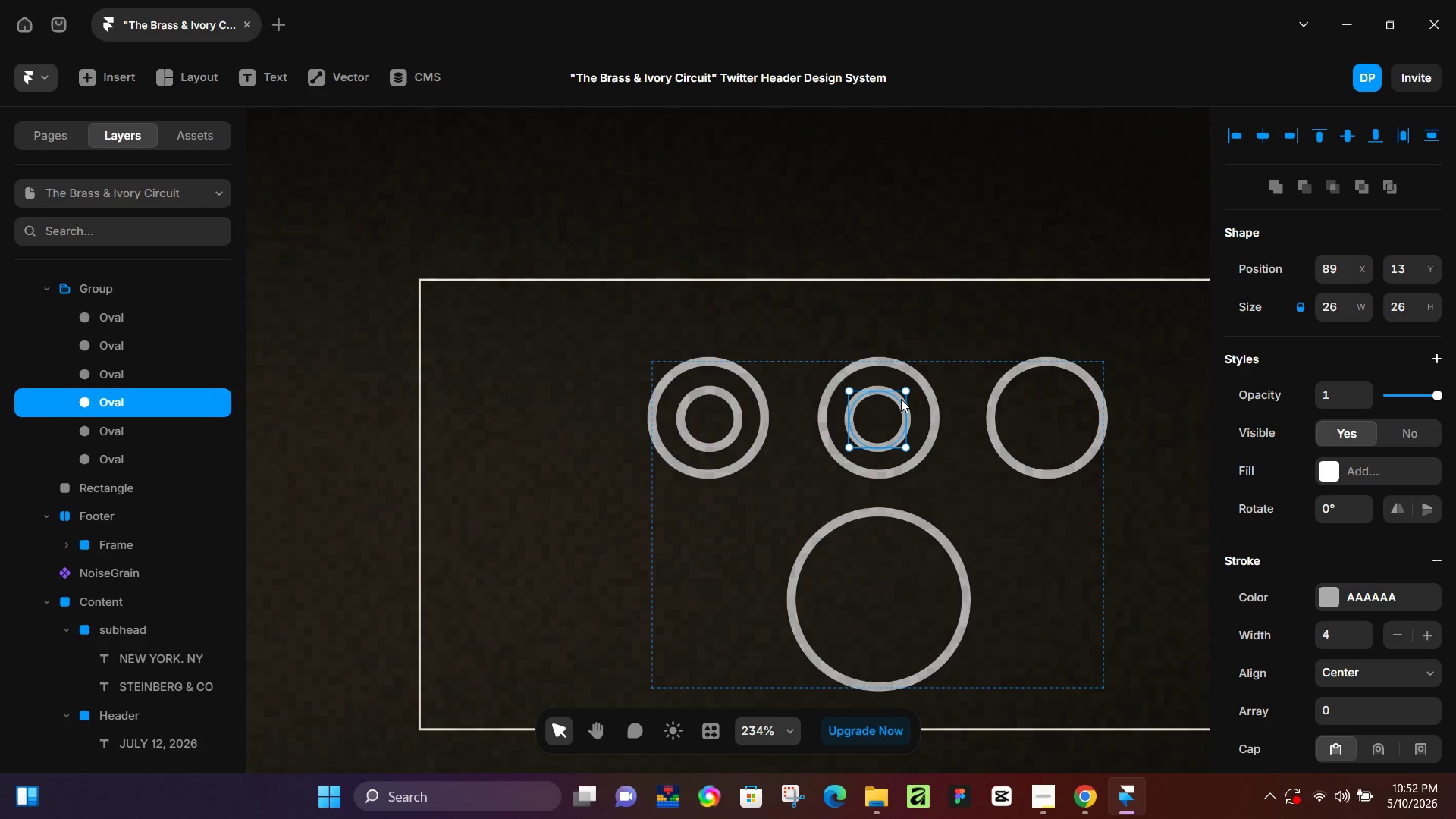 
key(Control+D)
 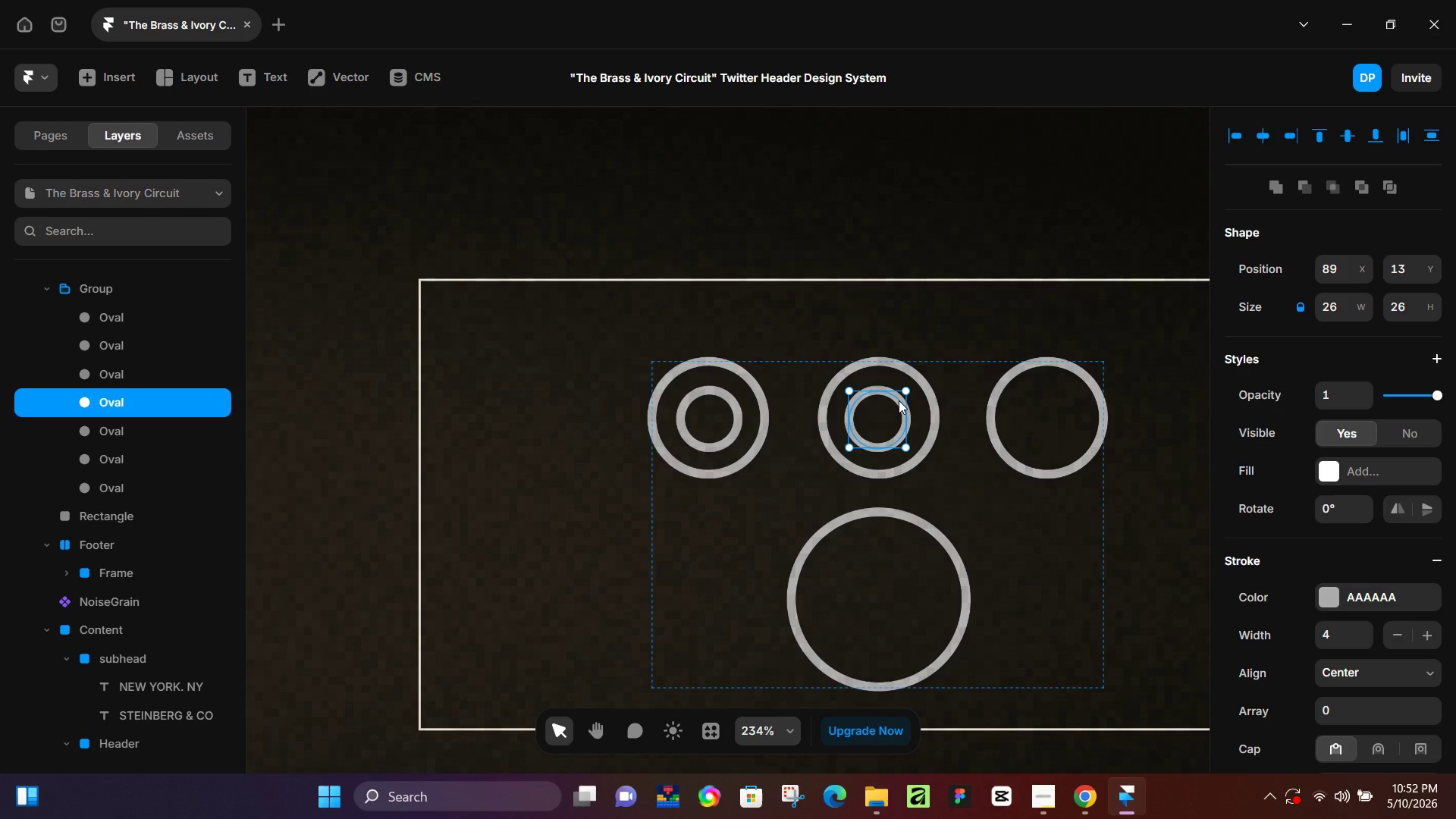 
left_click_drag(start_coordinate=[899, 400], to_coordinate=[1069, 397])
 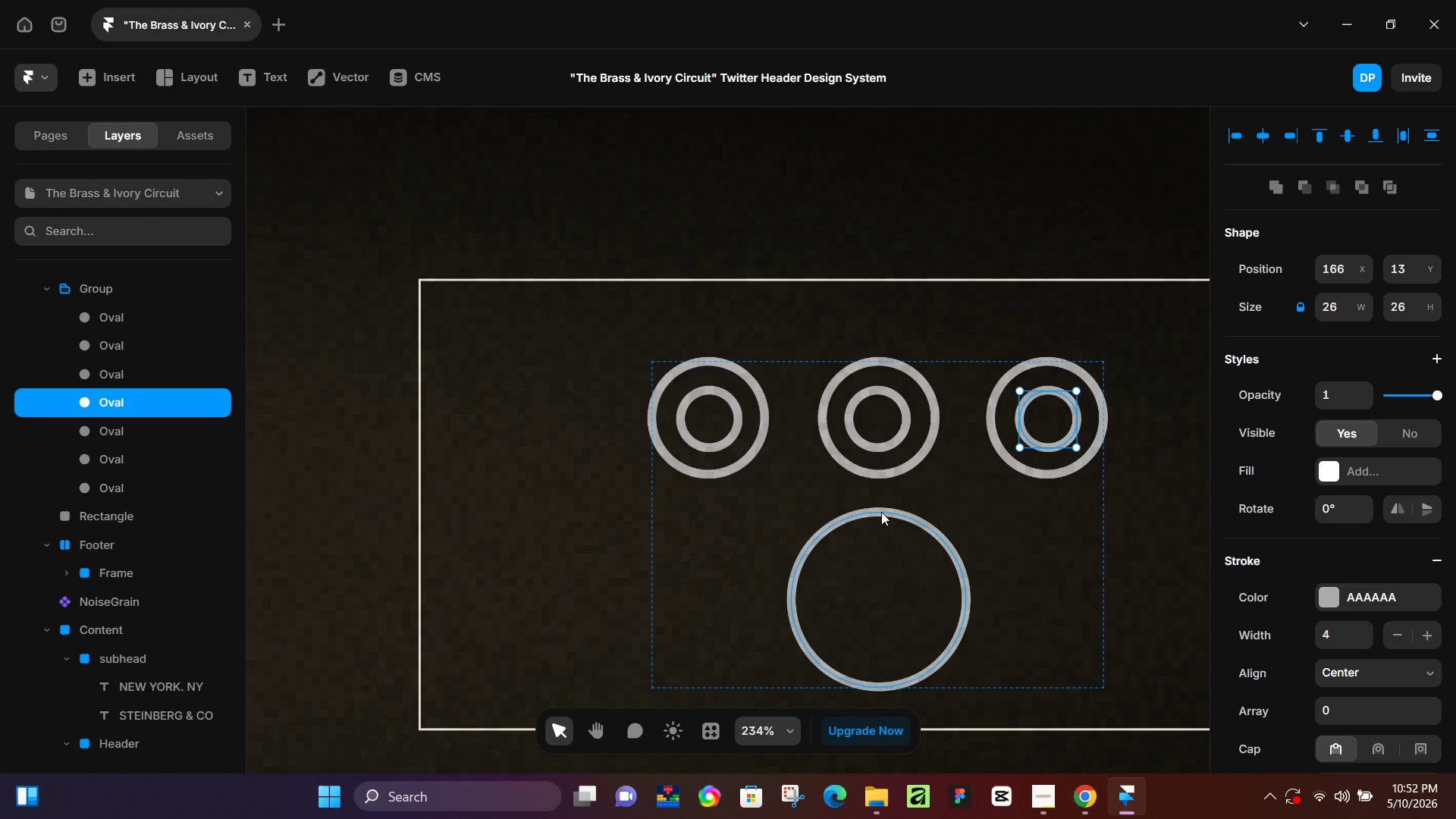 
left_click([881, 512])
 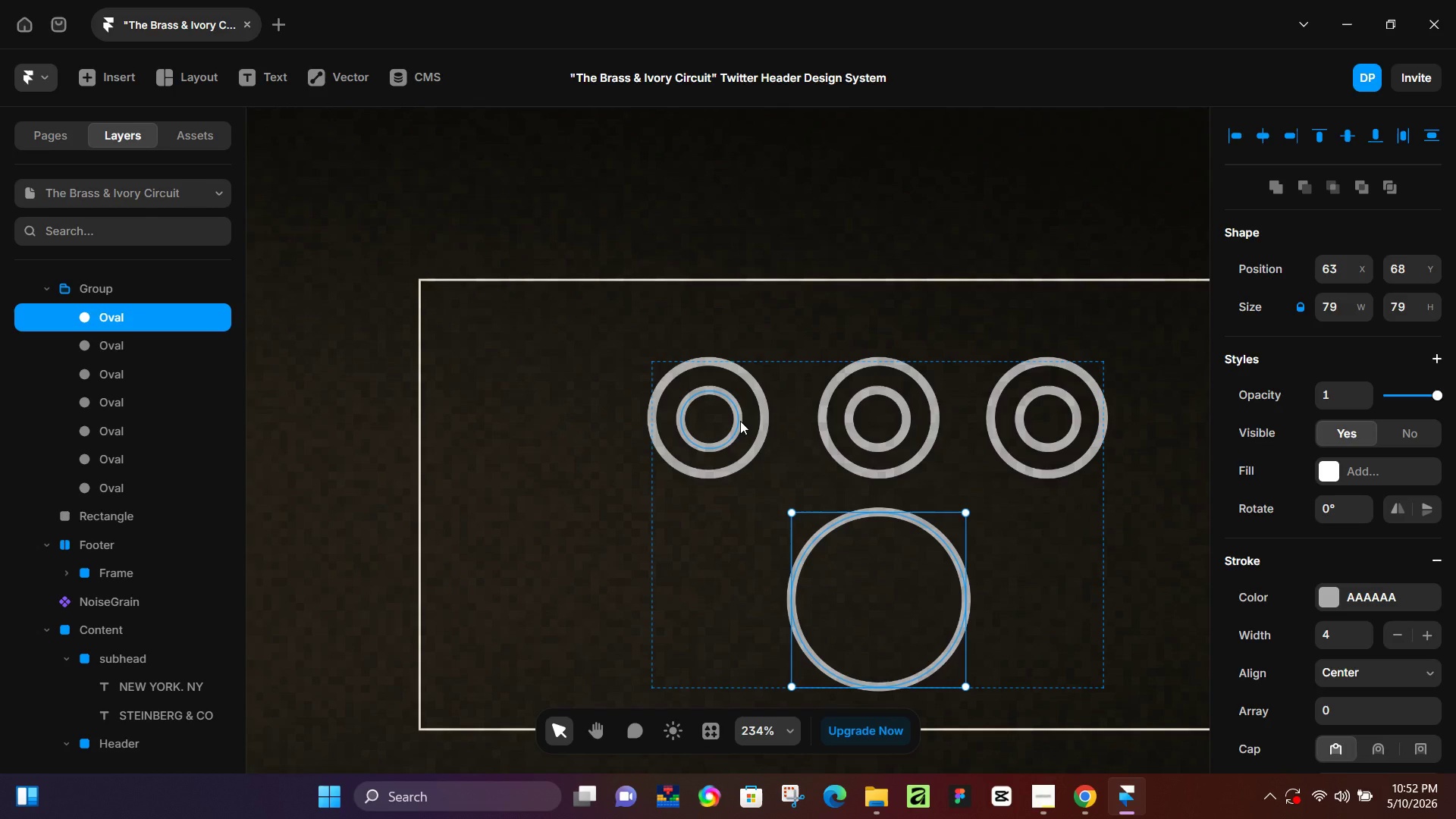 
hold_key(key=ControlLeft, duration=1.22)
scroll: coordinate [870, 472], scroll_direction: down, amount: 8.0
 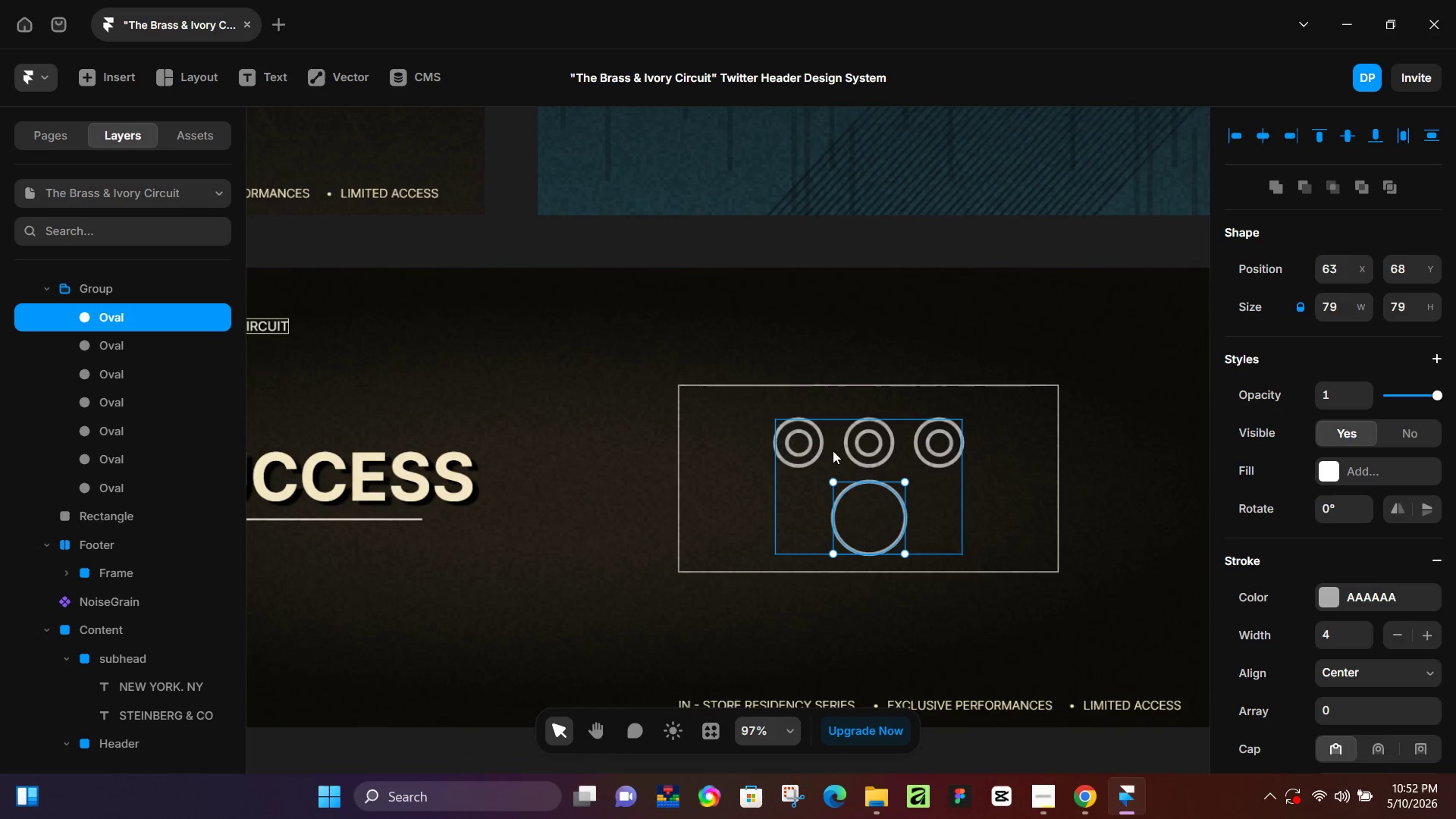 
hold_key(key=ControlLeft, duration=0.33)
scroll: coordinate [829, 450], scroll_direction: down, amount: 3.0
 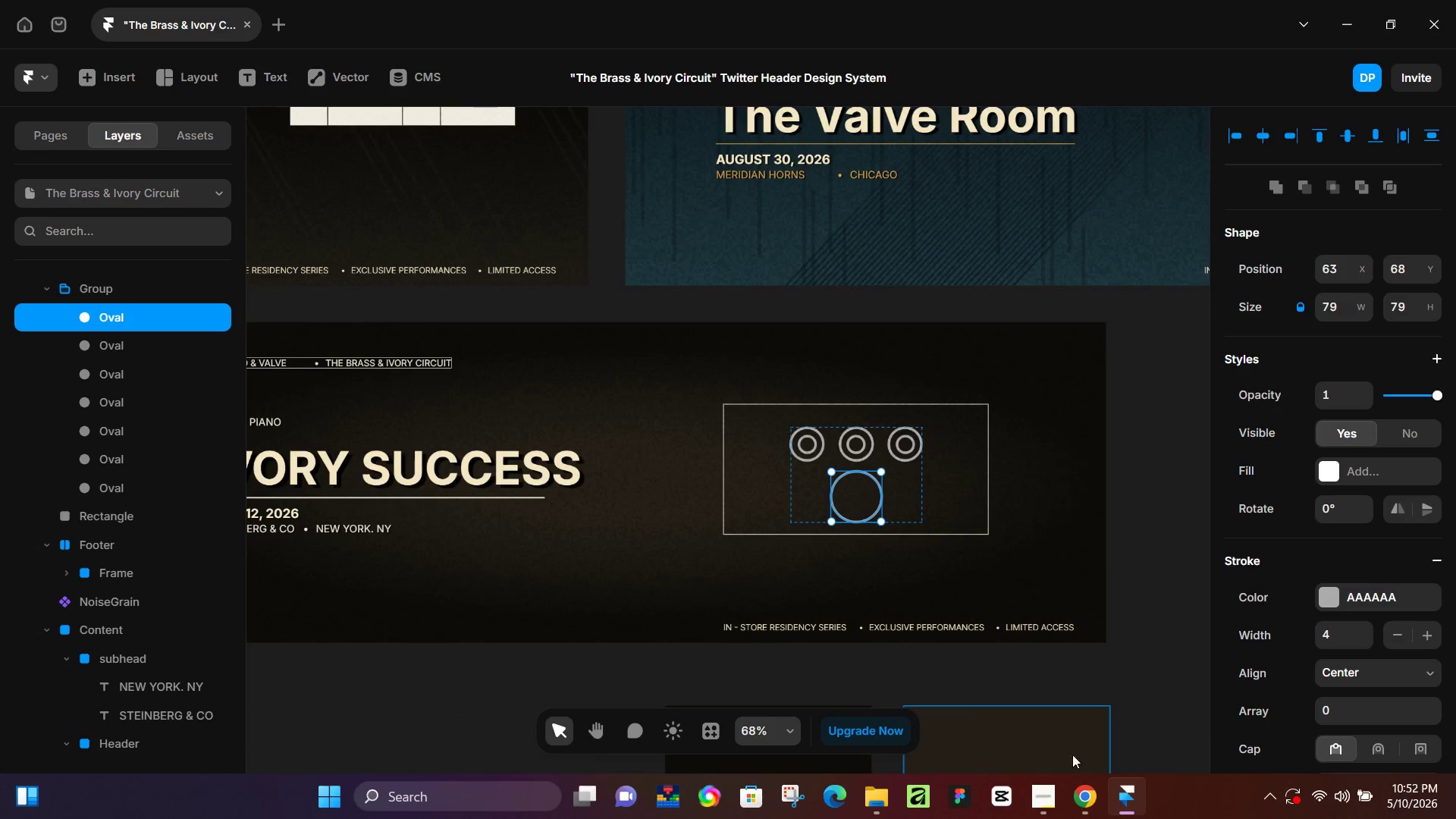 
mouse_move([1079, 758])
 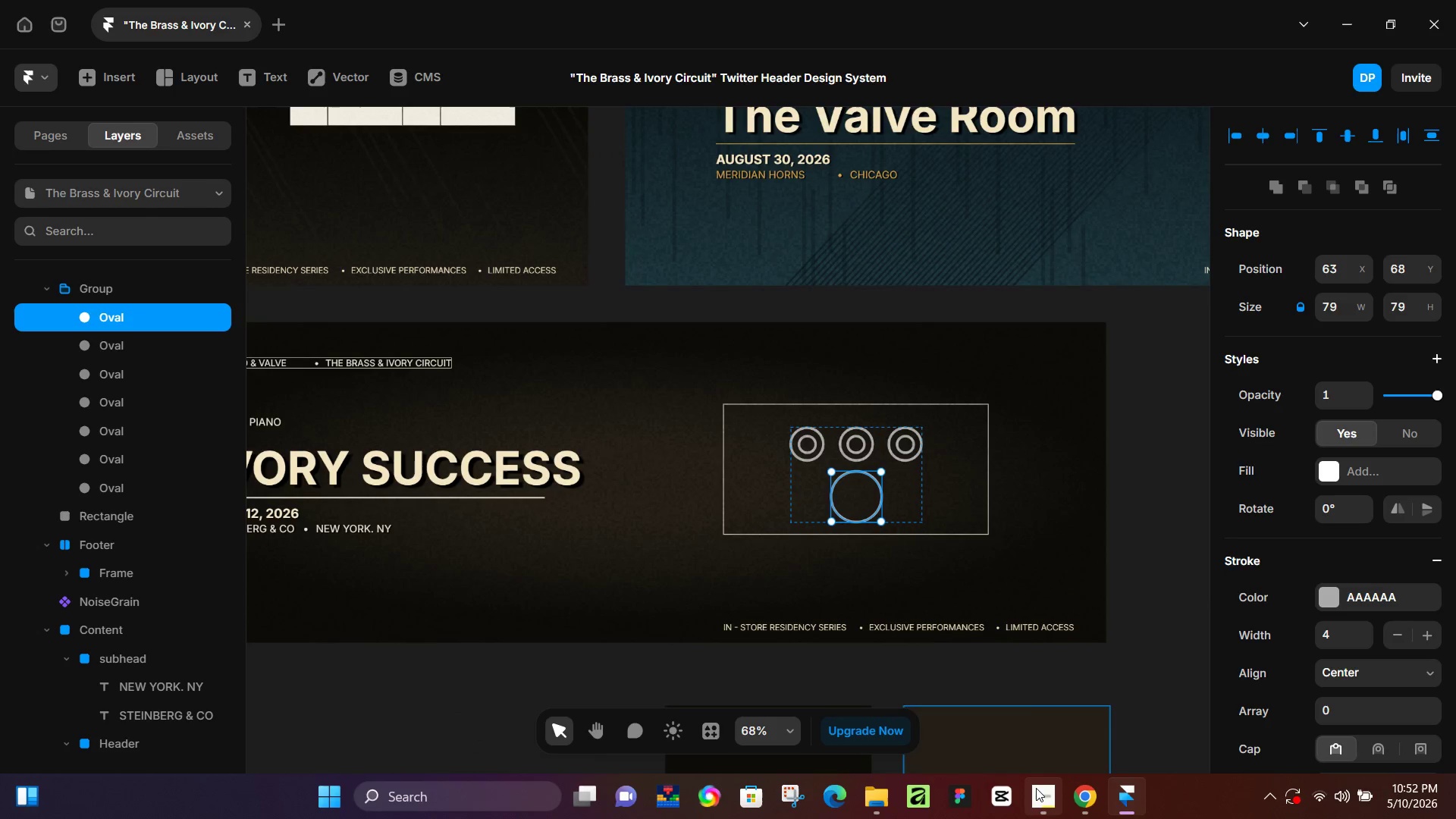 
hold_key(key=ControlLeft, duration=0.86)
 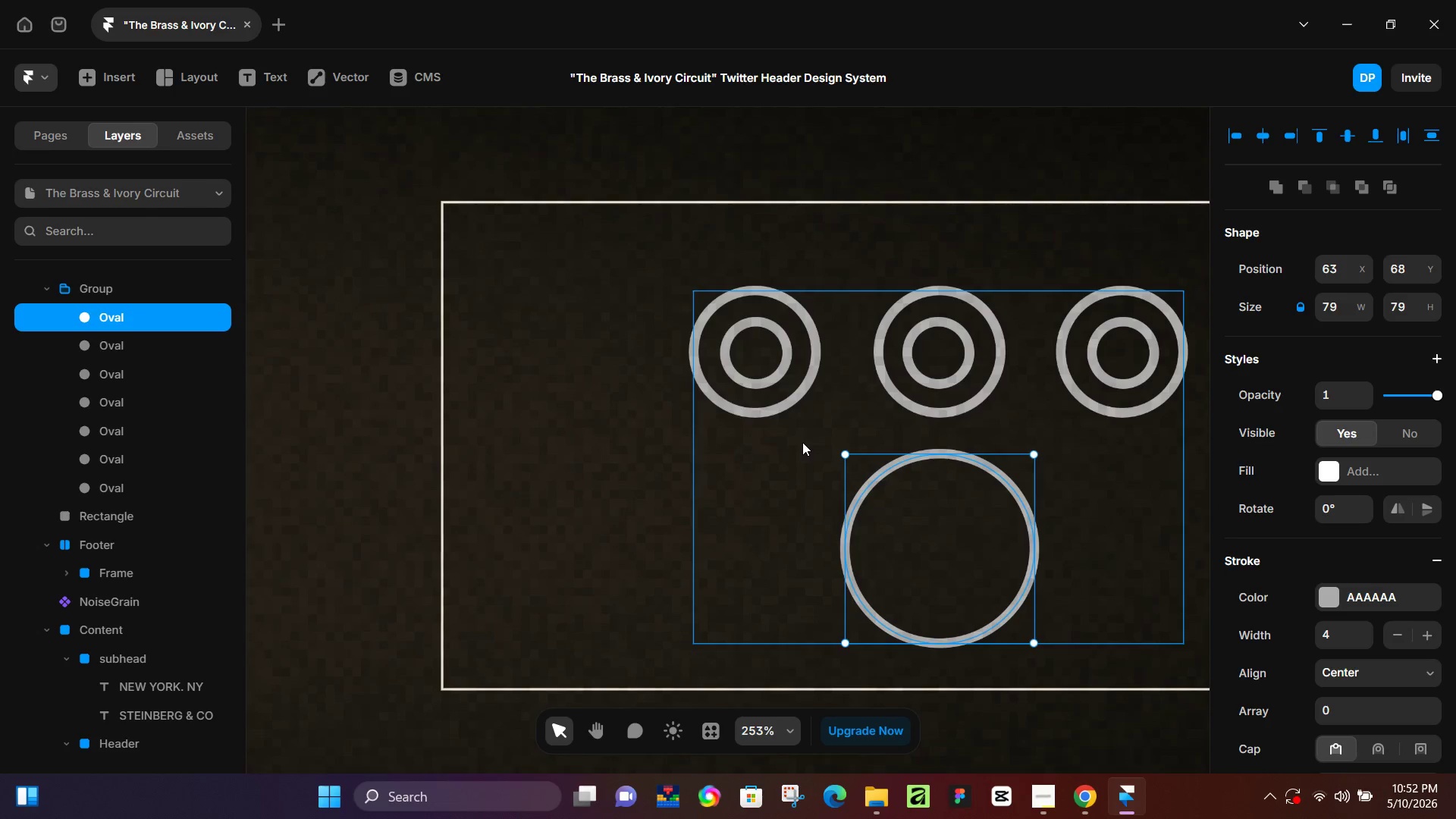 
hold_key(key=ControlLeft, duration=3.94)
 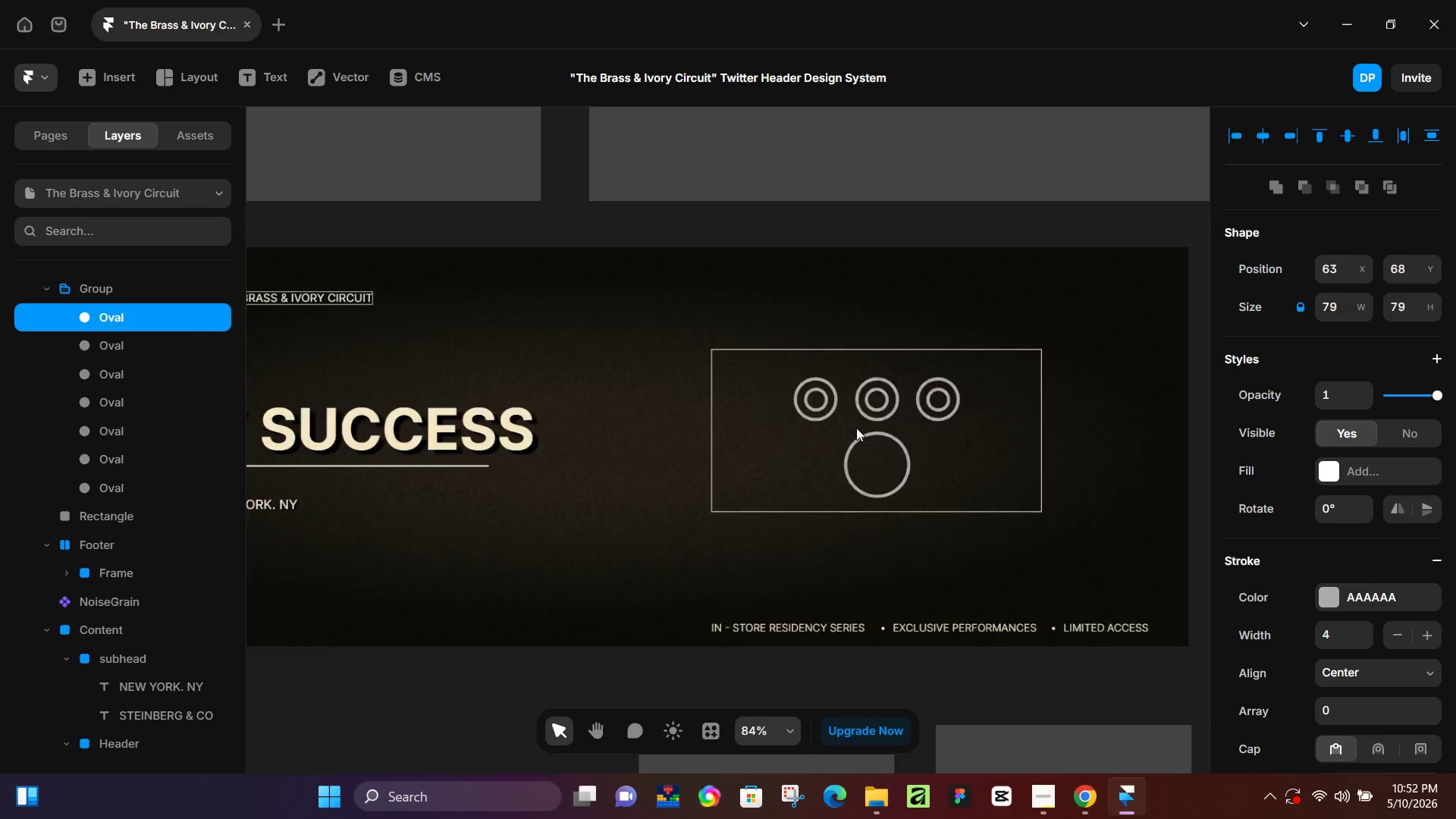 
scroll: coordinate [827, 472], scroll_direction: up, amount: 12.0
 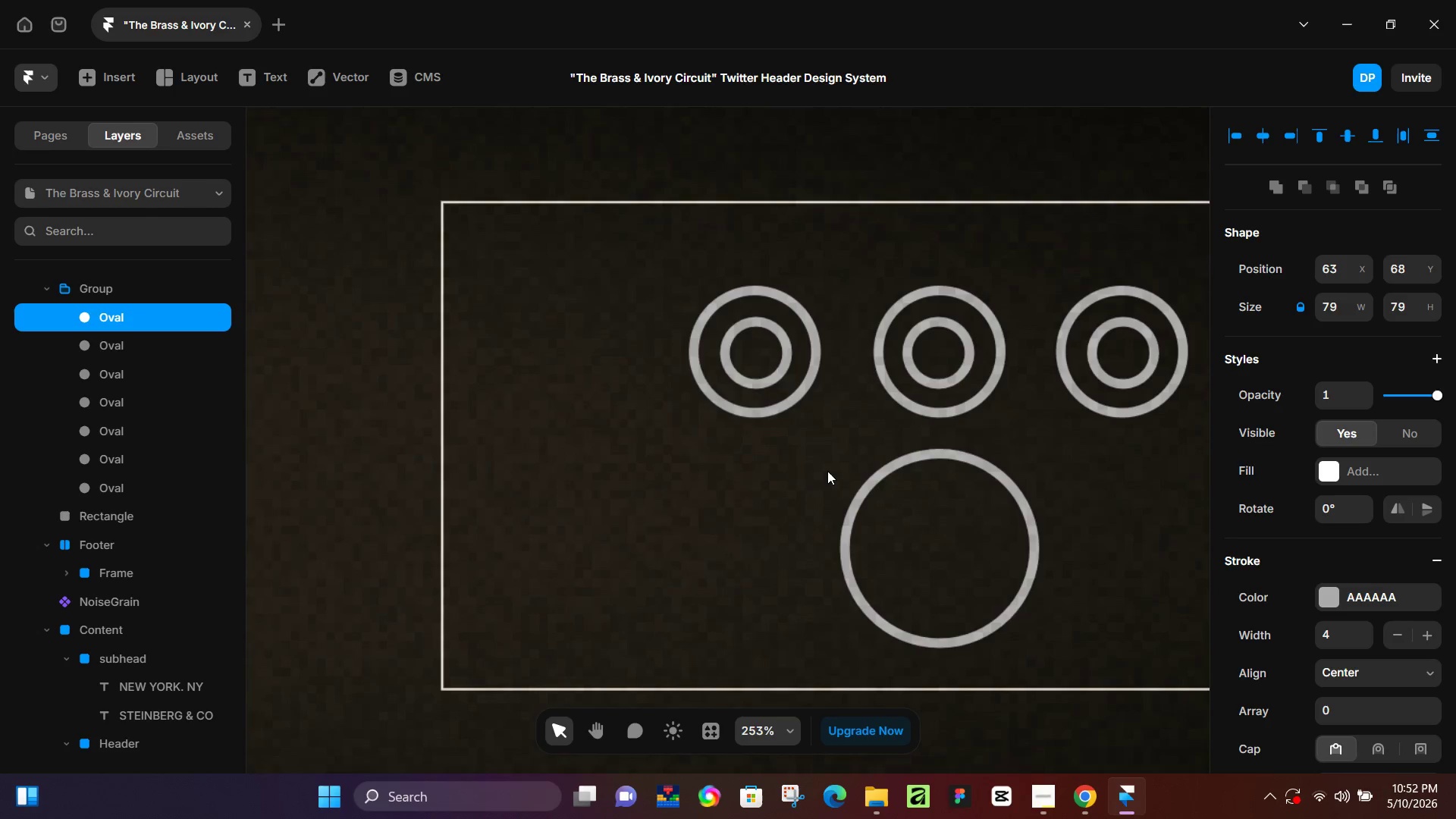 
hold_key(key=ControlLeft, duration=0.75)
scroll: coordinate [856, 428], scroll_direction: down, amount: 10.0
 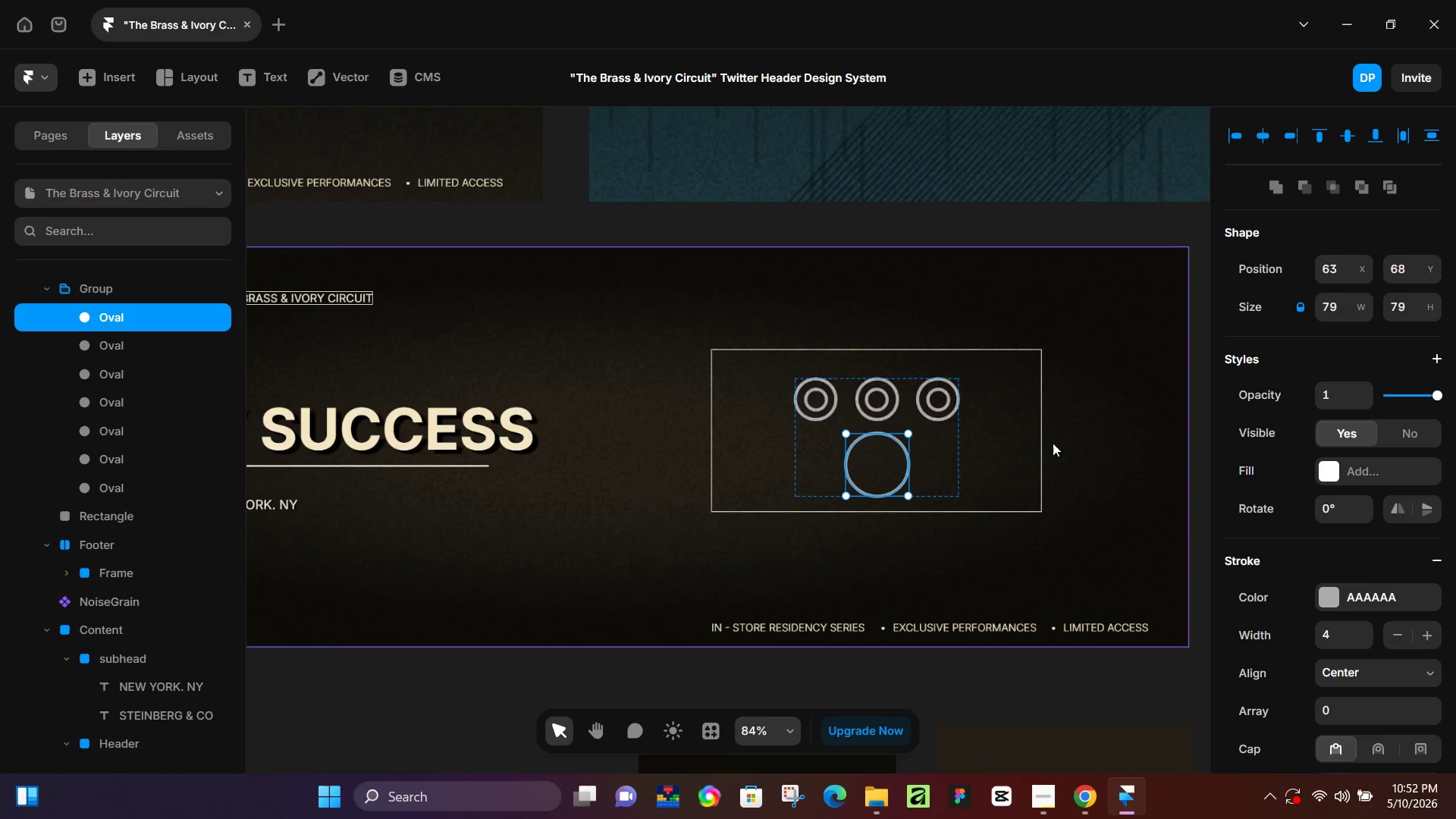 
left_click([1096, 453])
 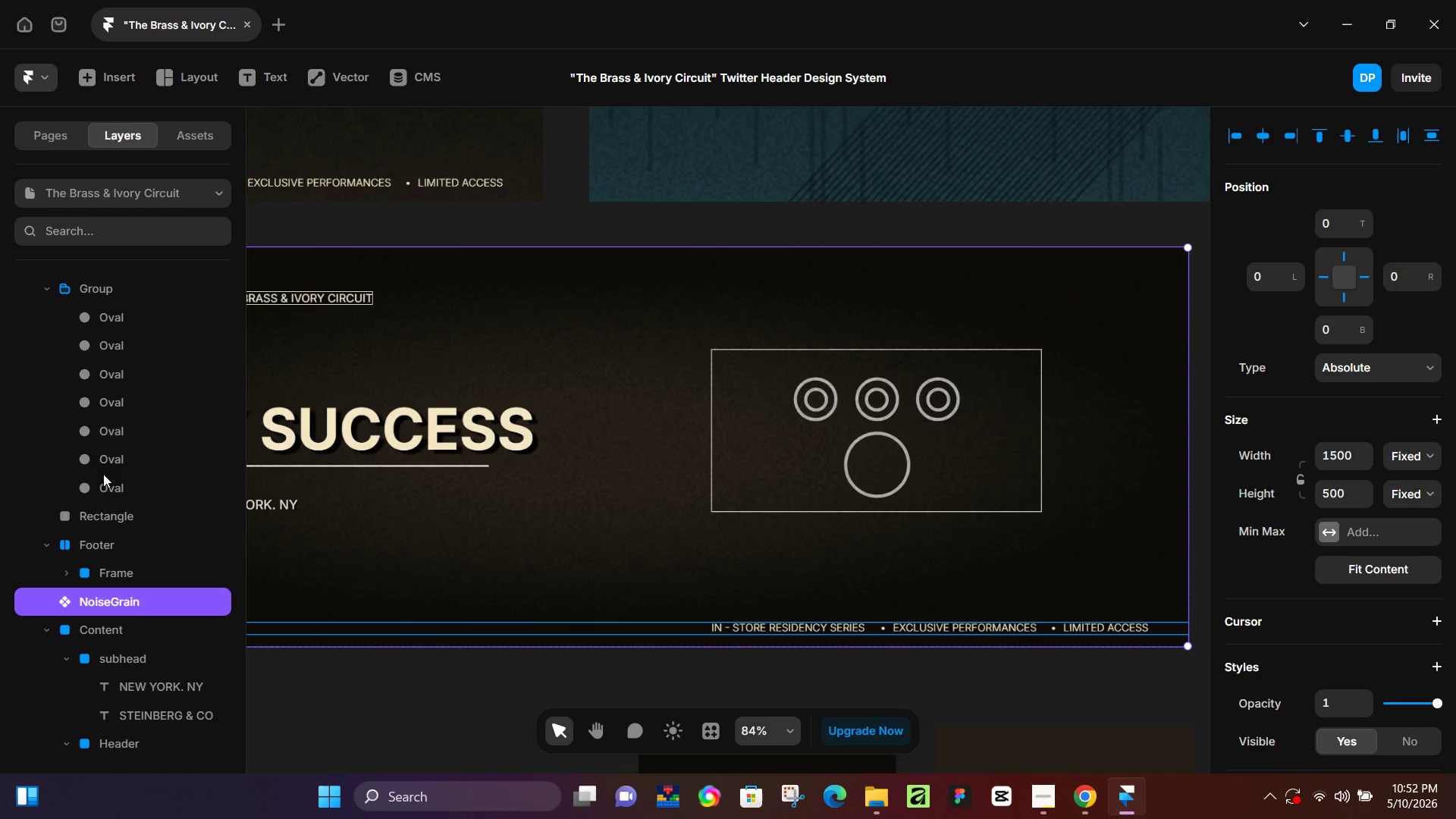 
left_click([43, 289])
 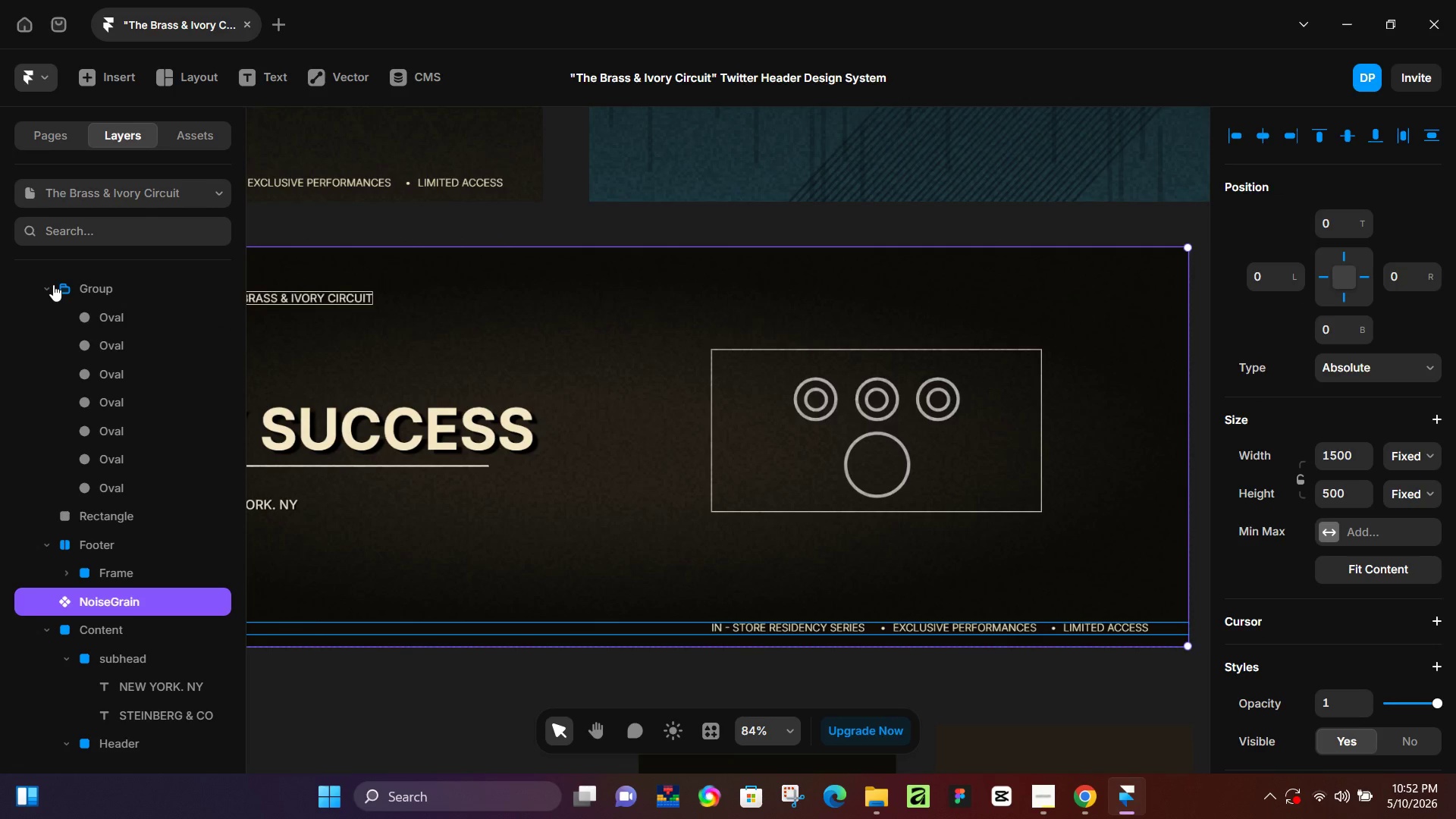 
left_click([53, 284])
 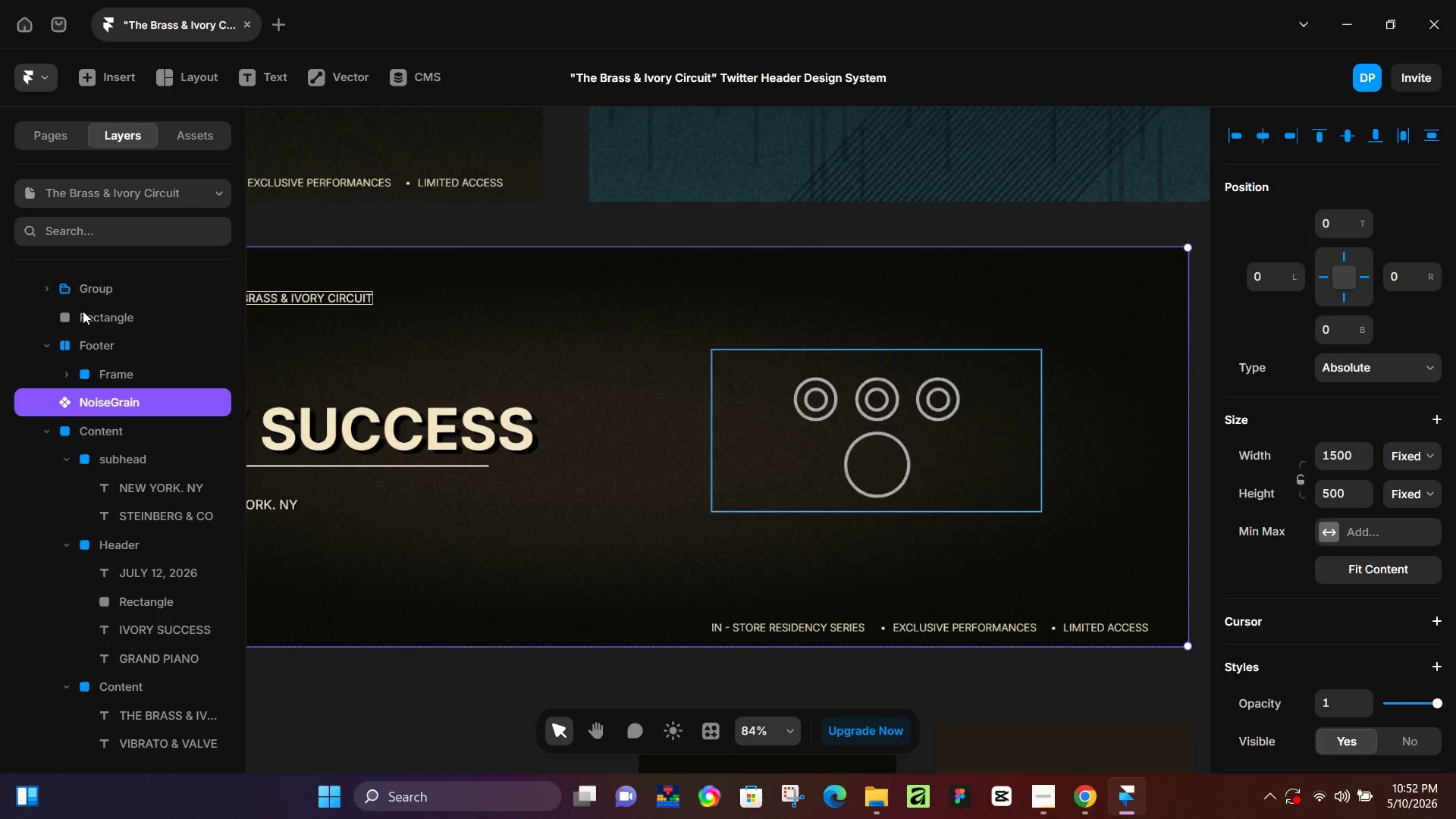 
scroll: coordinate [88, 319], scroll_direction: up, amount: 2.0
 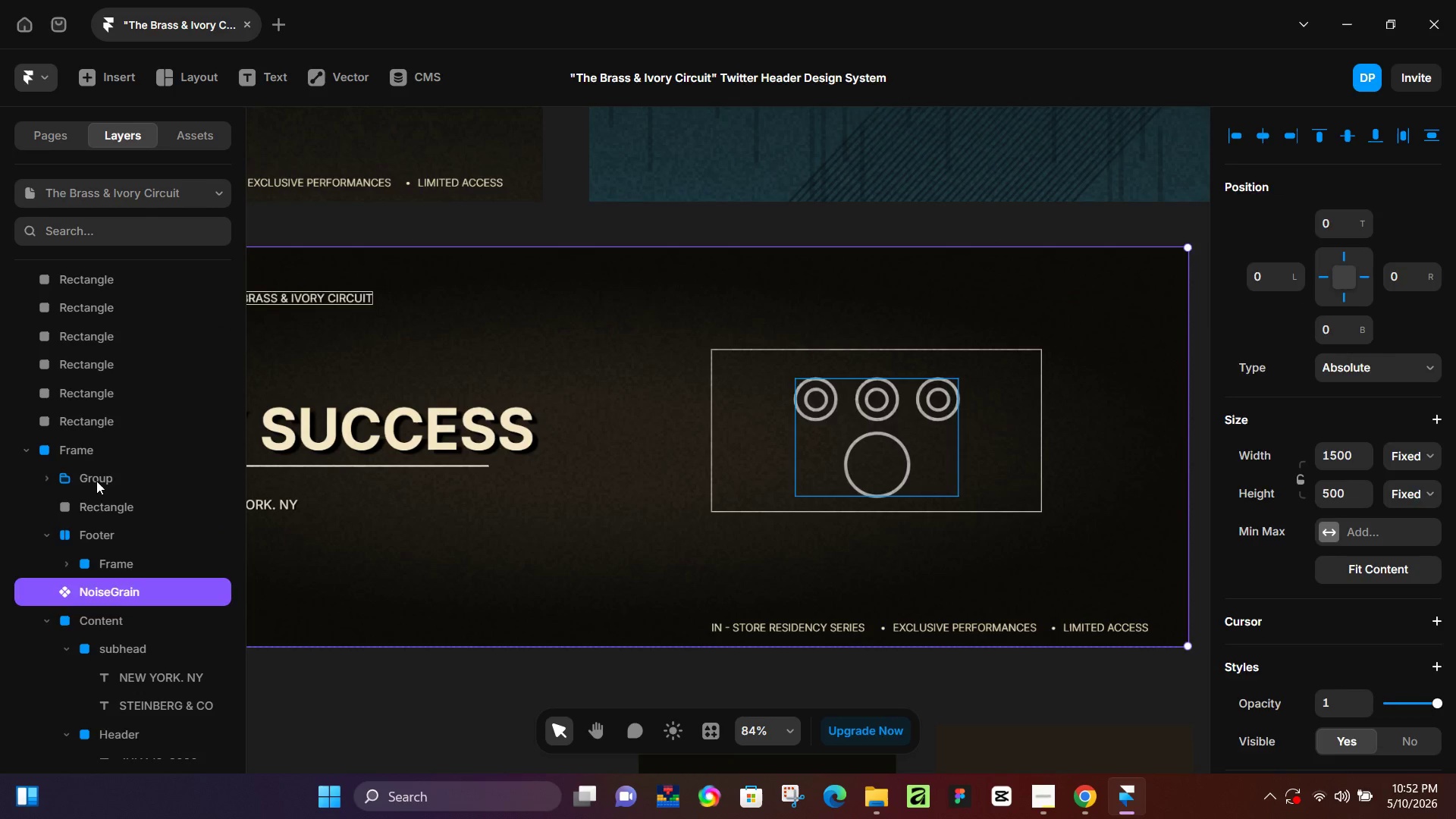 
double_click([96, 481])
 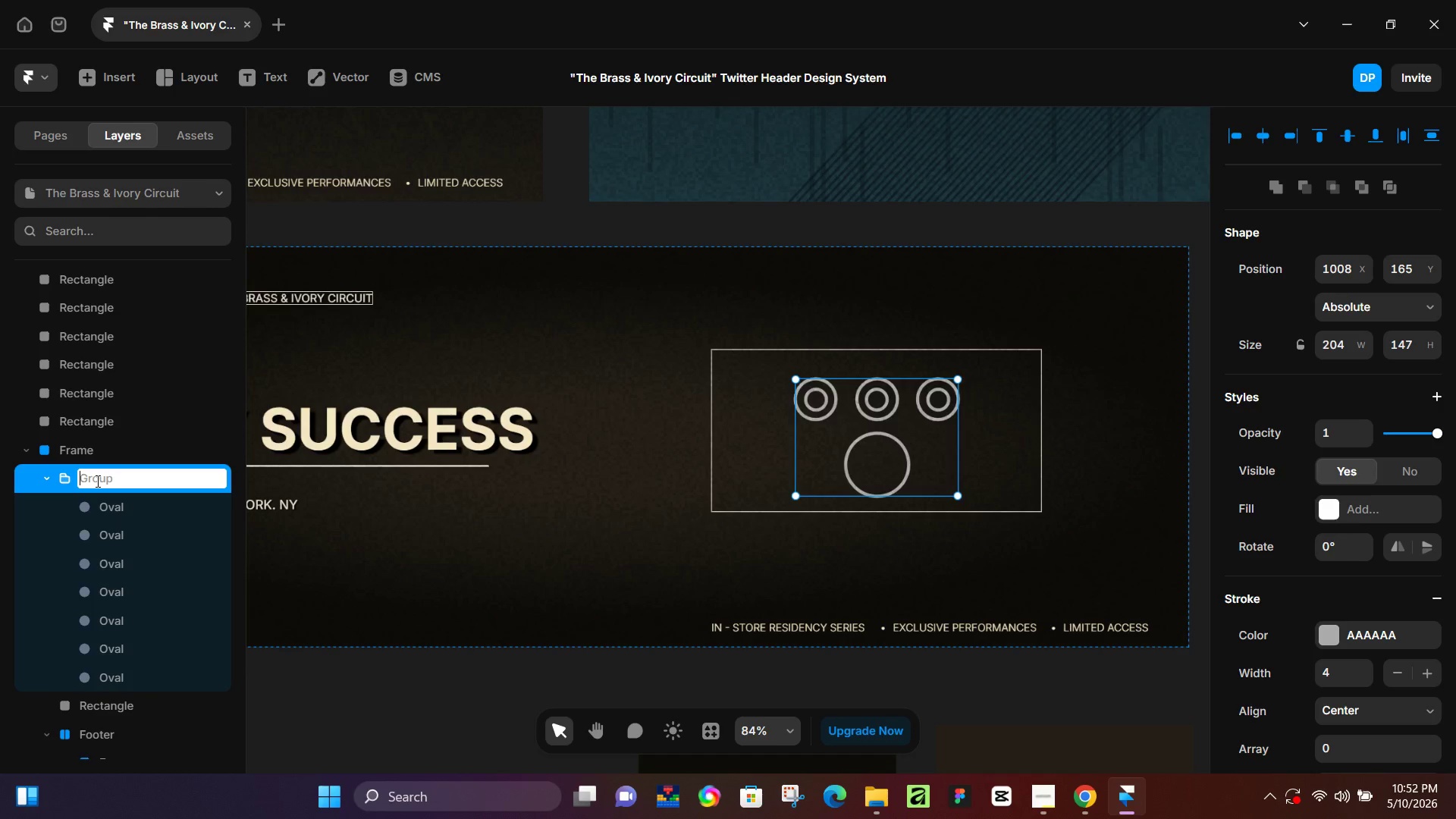 
type(icons)
 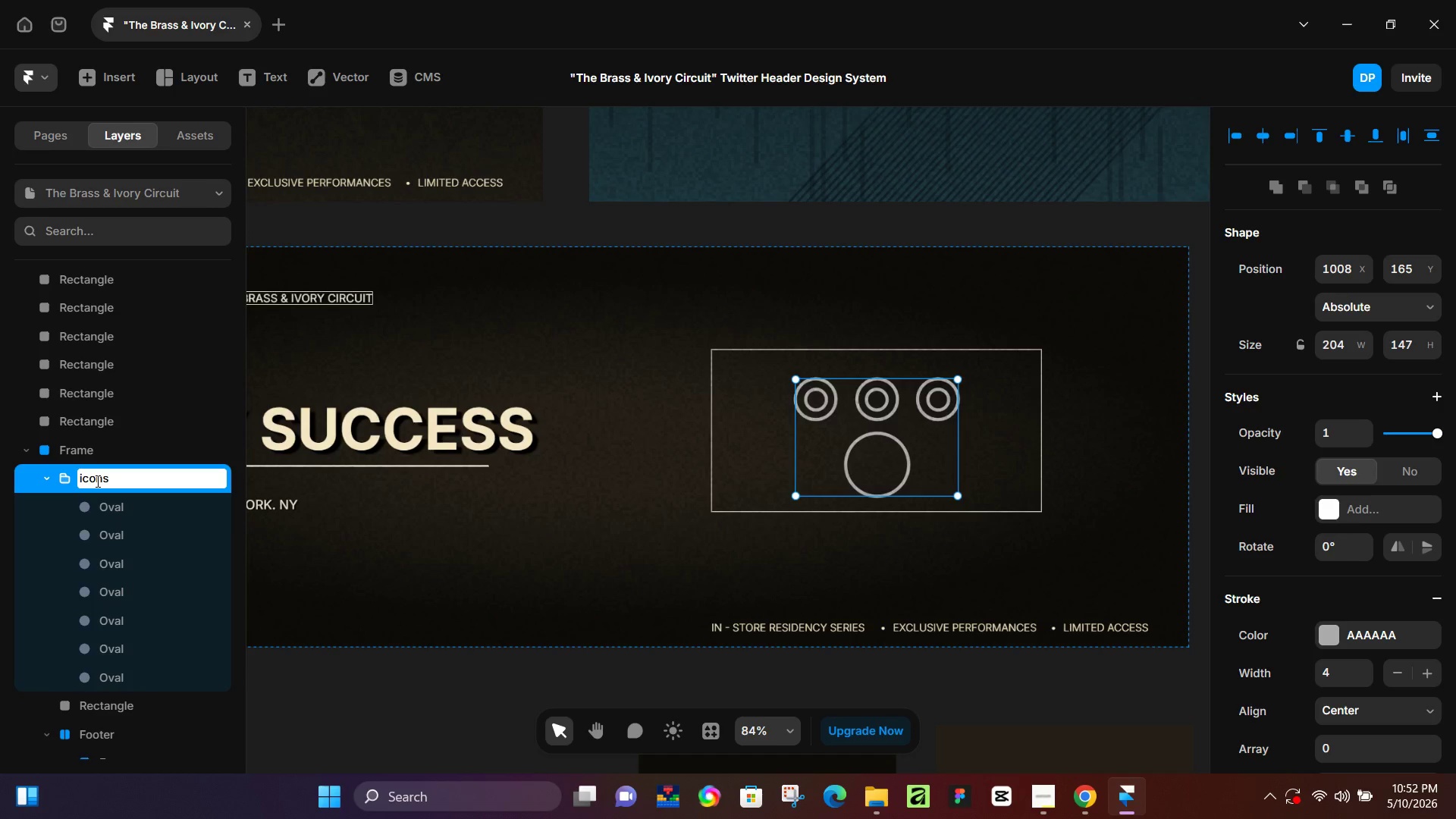 
key(Enter)
 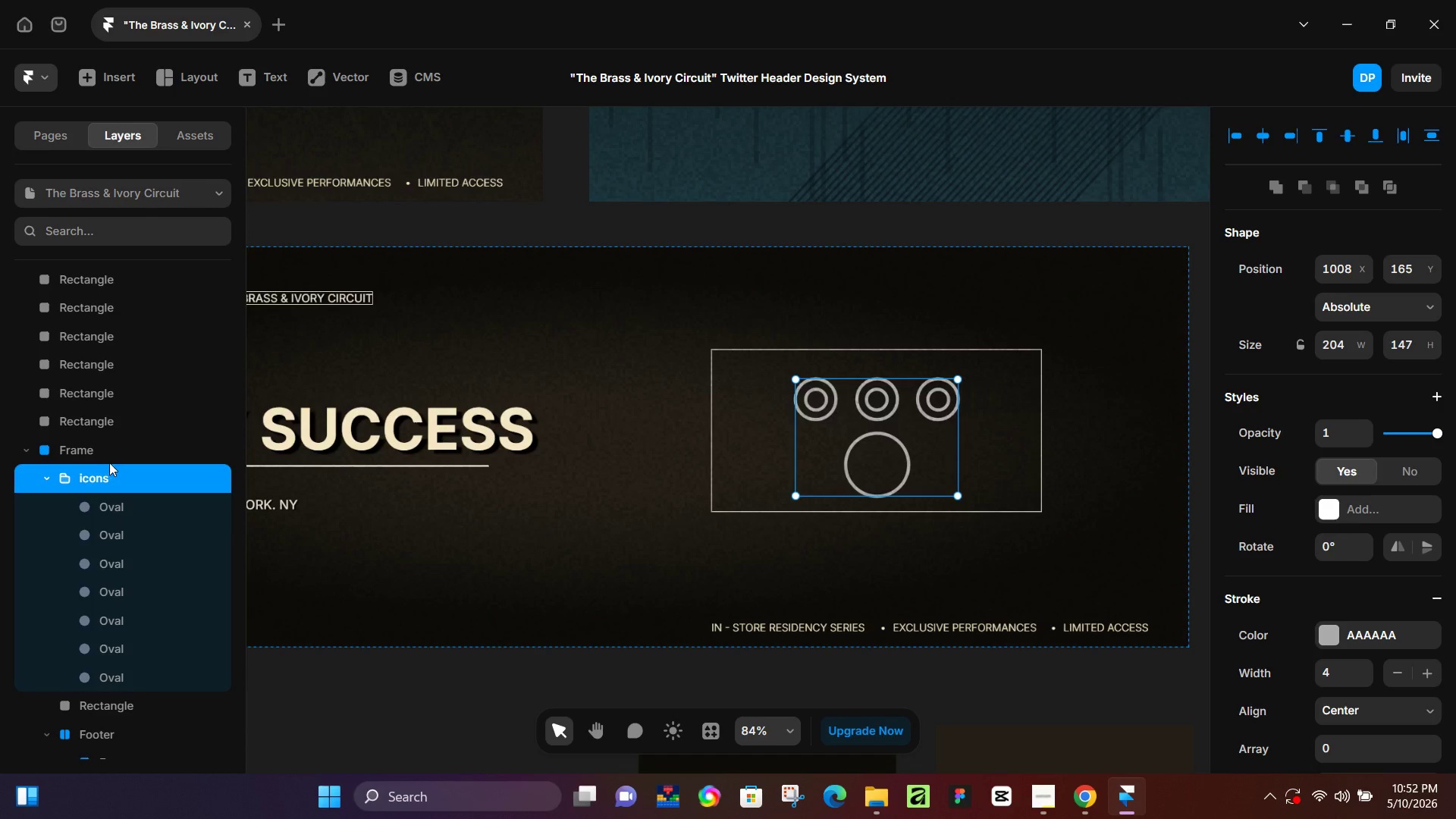 
left_click([125, 451])
 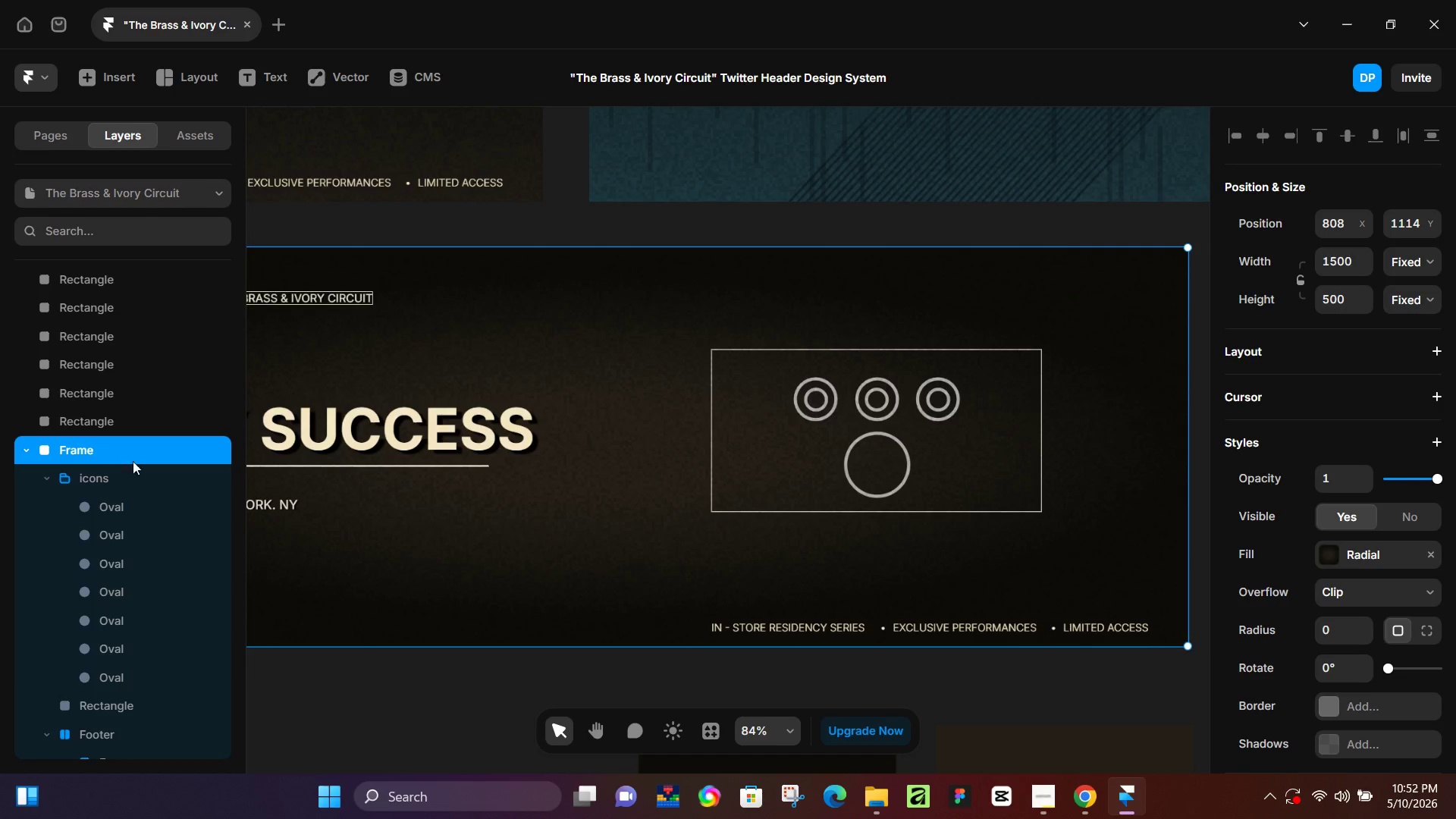 
scroll: coordinate [146, 532], scroll_direction: down, amount: 1.0
 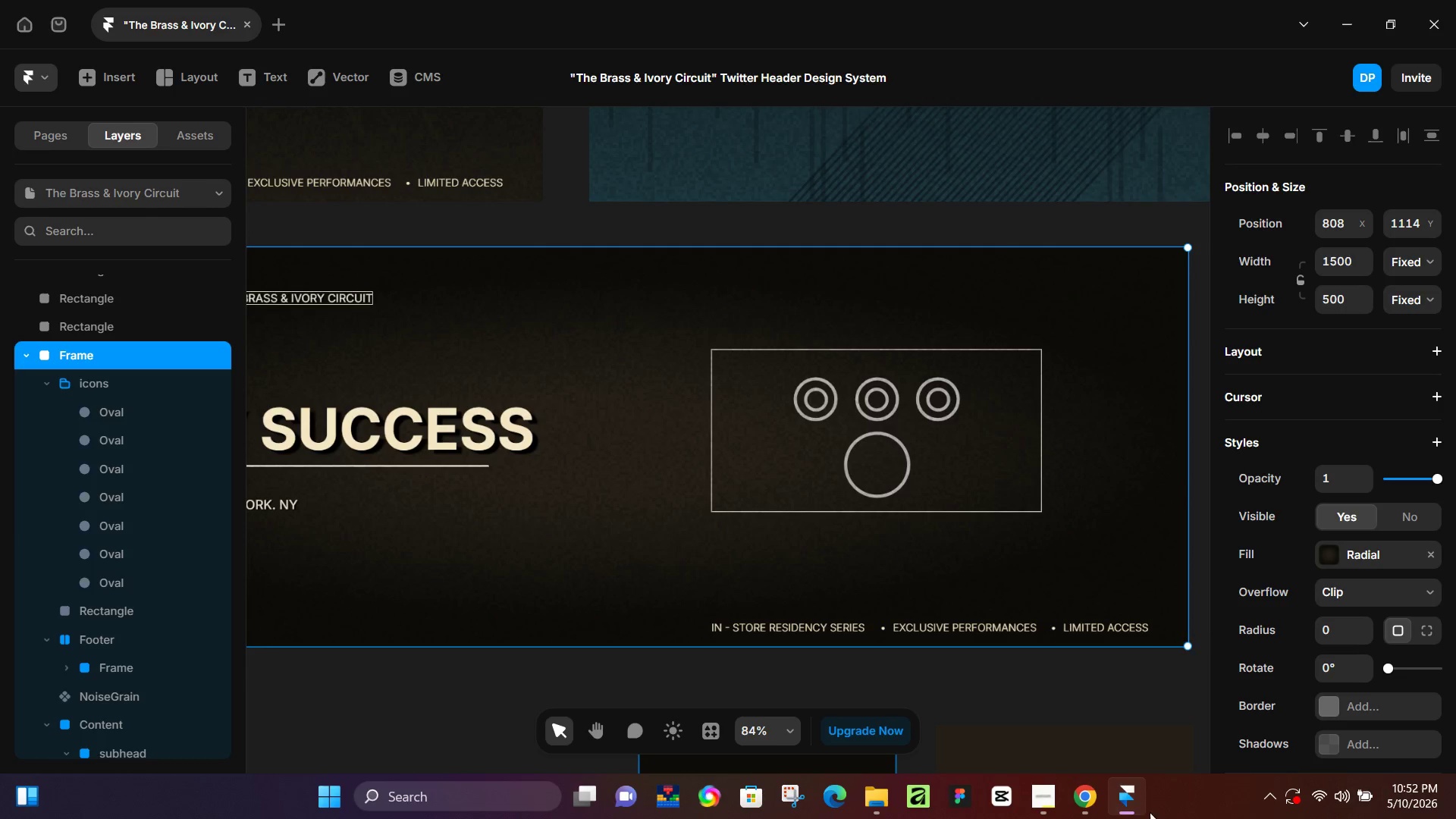 
left_click([1035, 799])